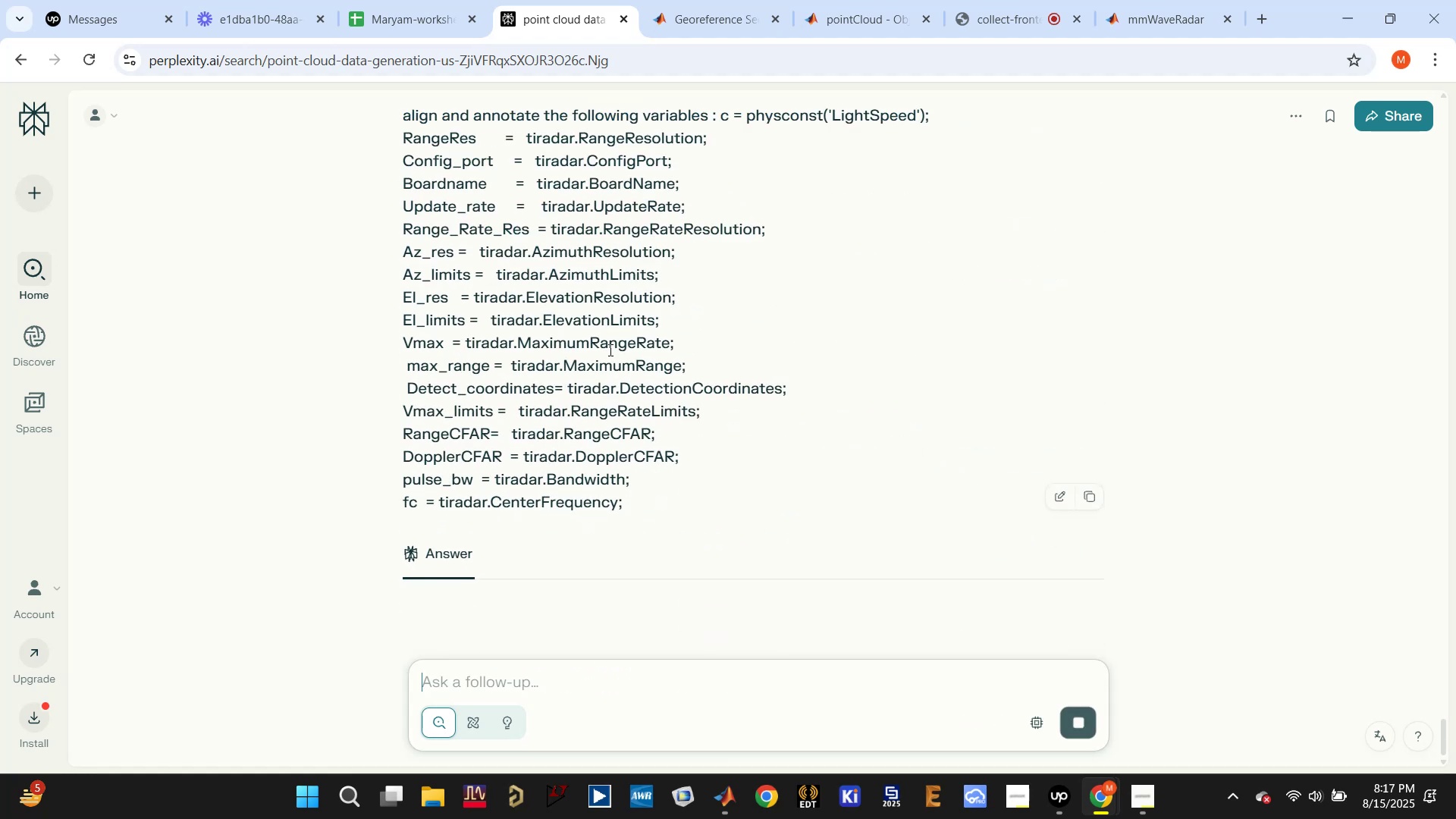 
left_click([1013, 11])
 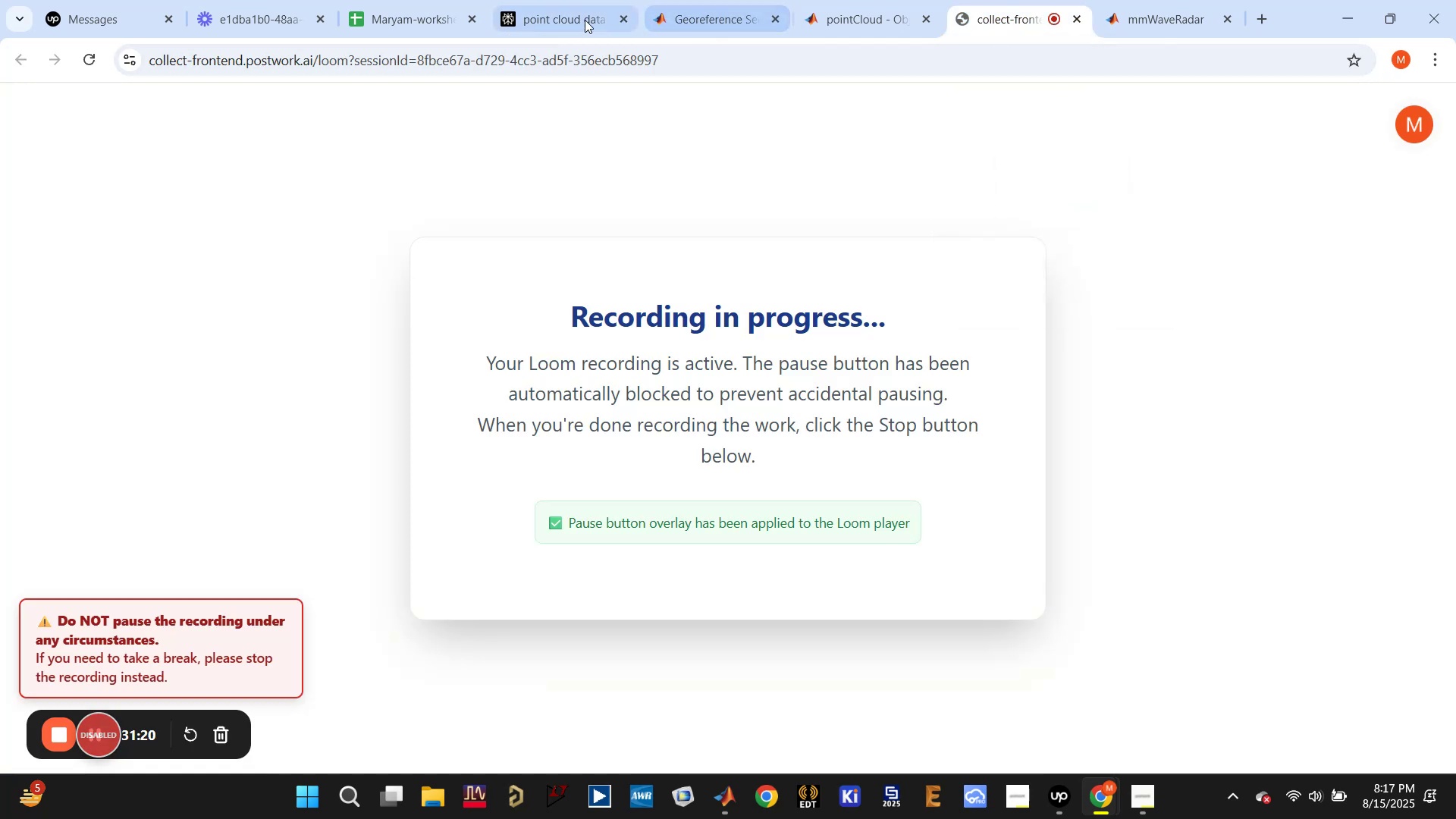 
left_click([573, 21])
 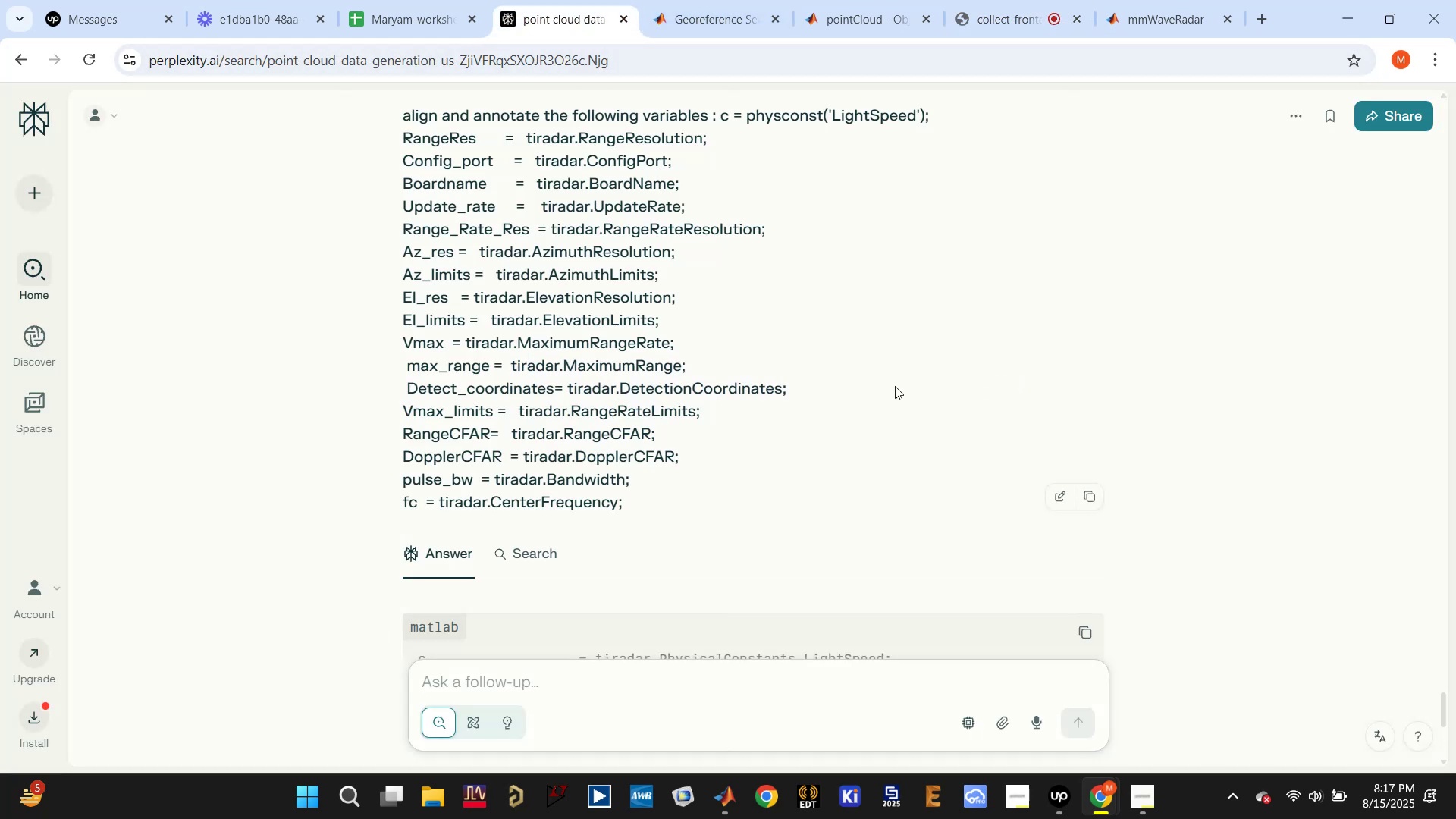 
wait(6.64)
 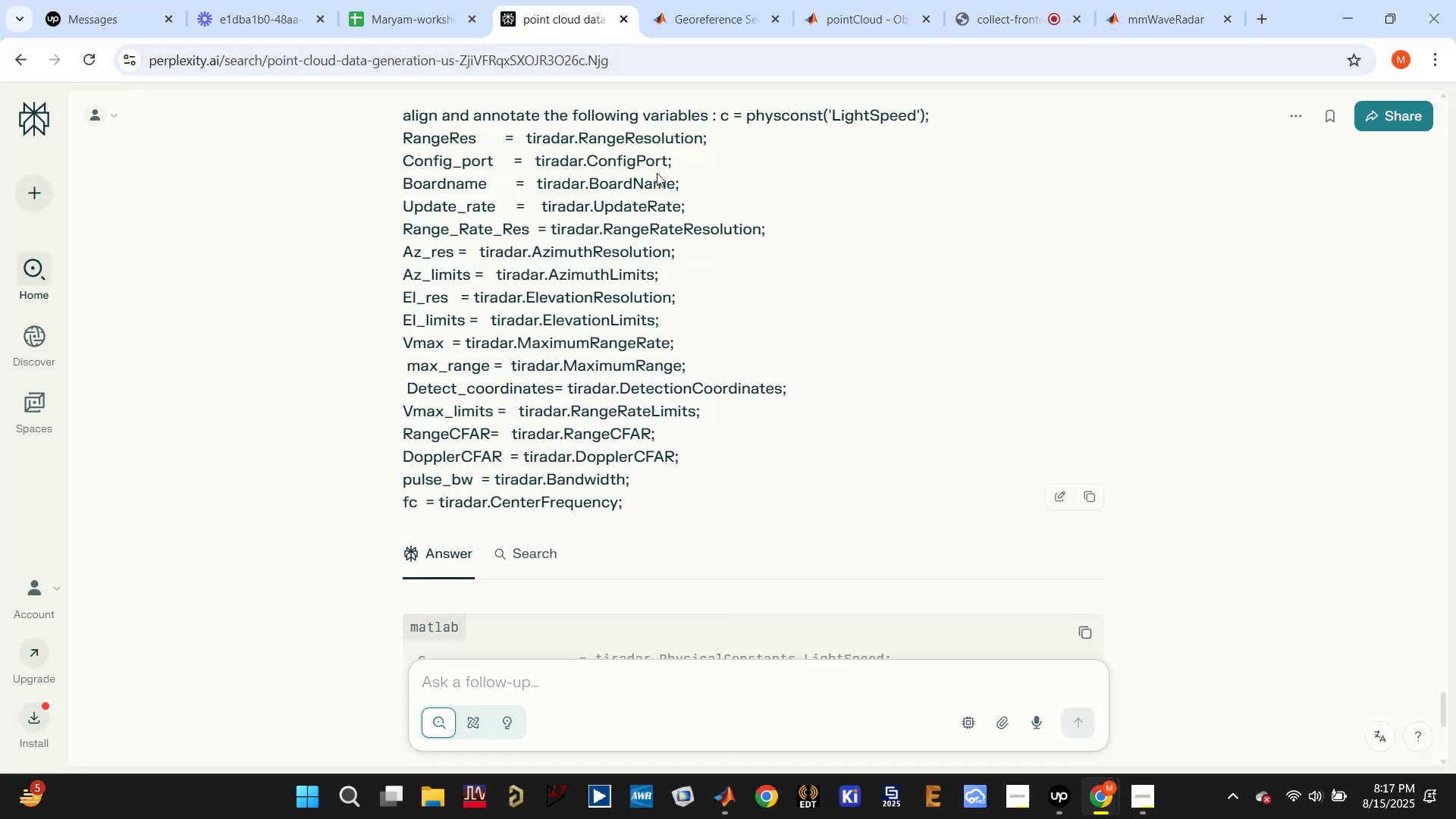 
scroll: coordinate [979, 316], scroll_direction: down, amount: 6.0
 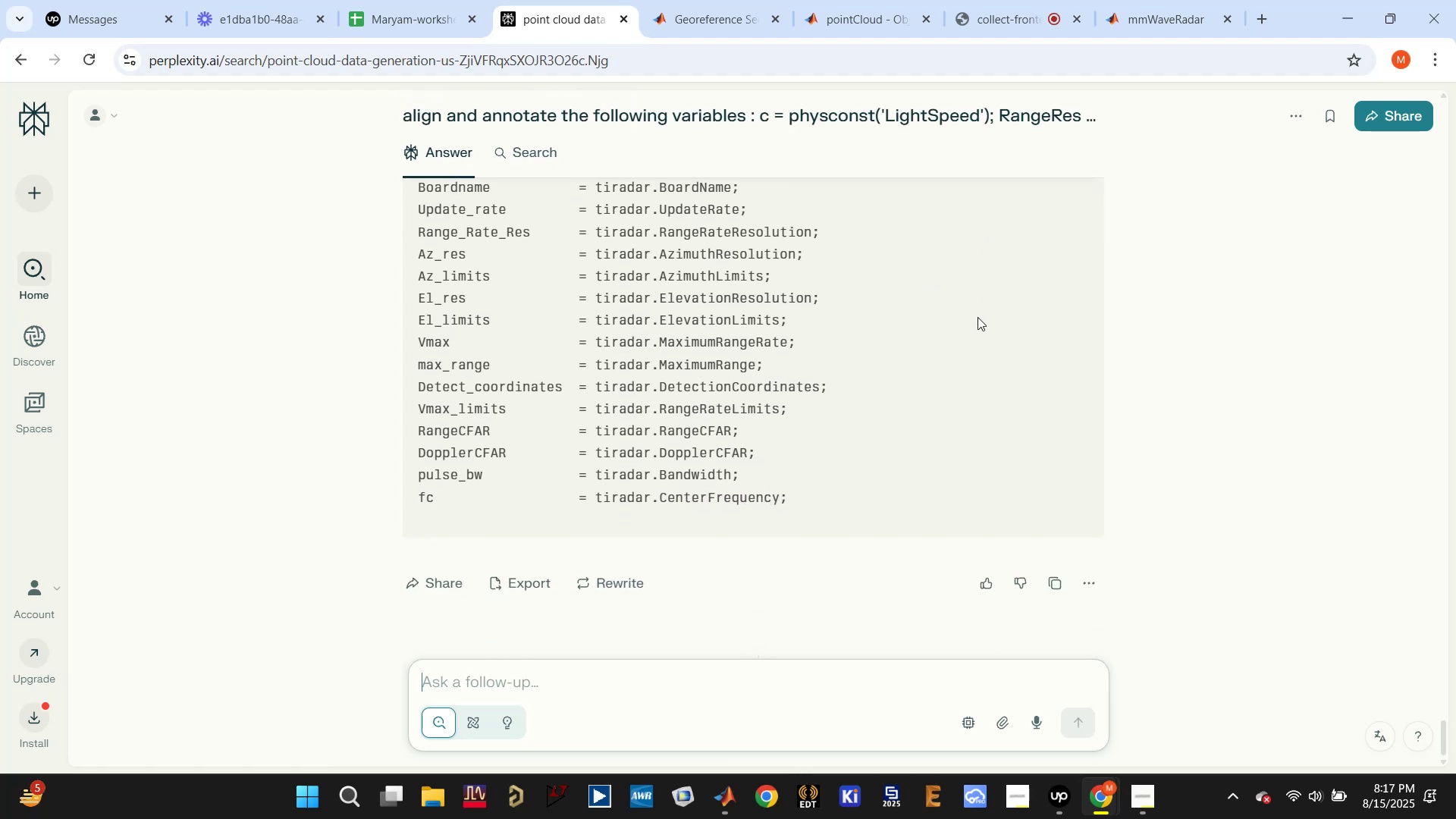 
scroll: coordinate [974, 320], scroll_direction: up, amount: 2.0
 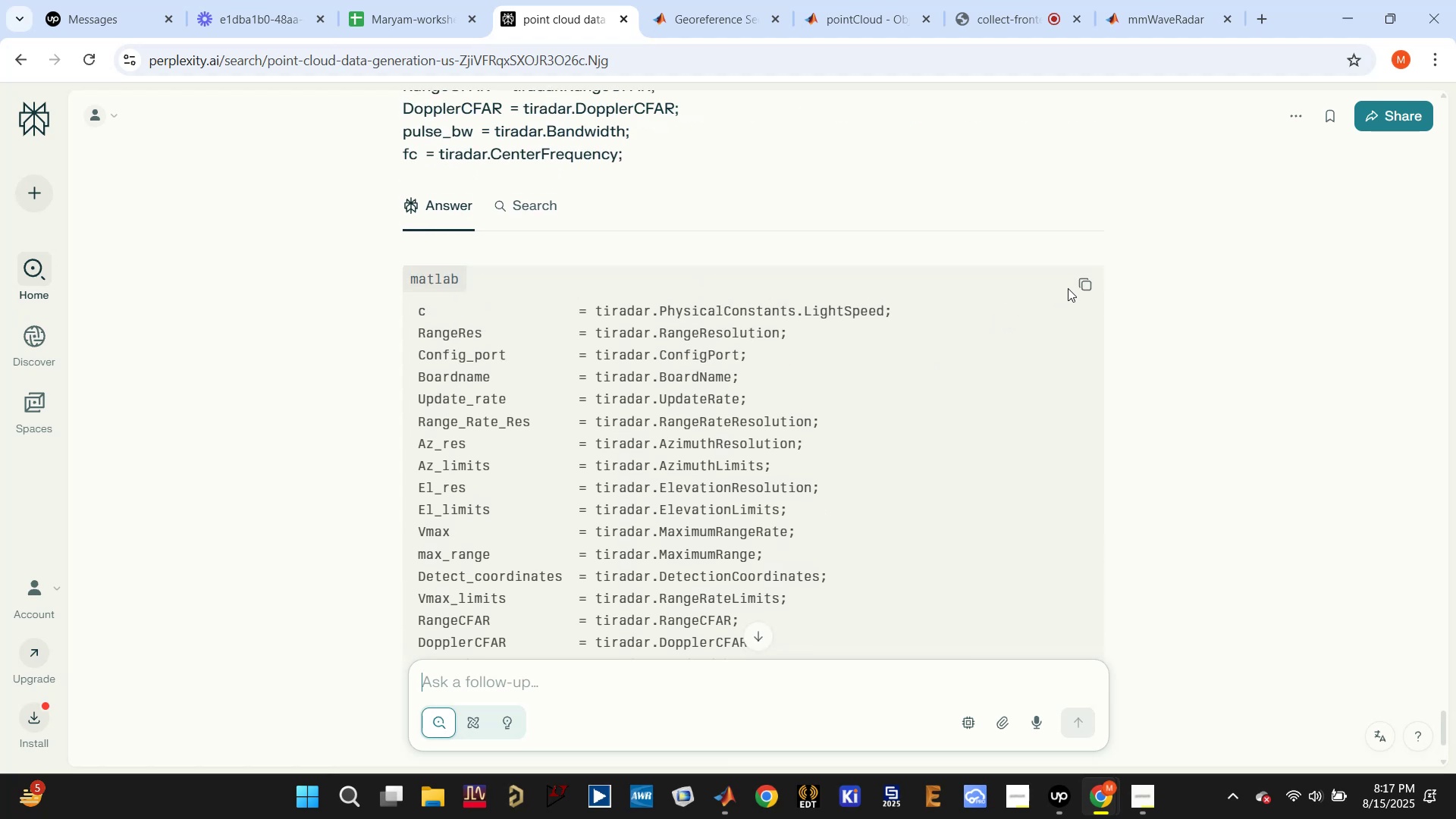 
left_click([1093, 284])
 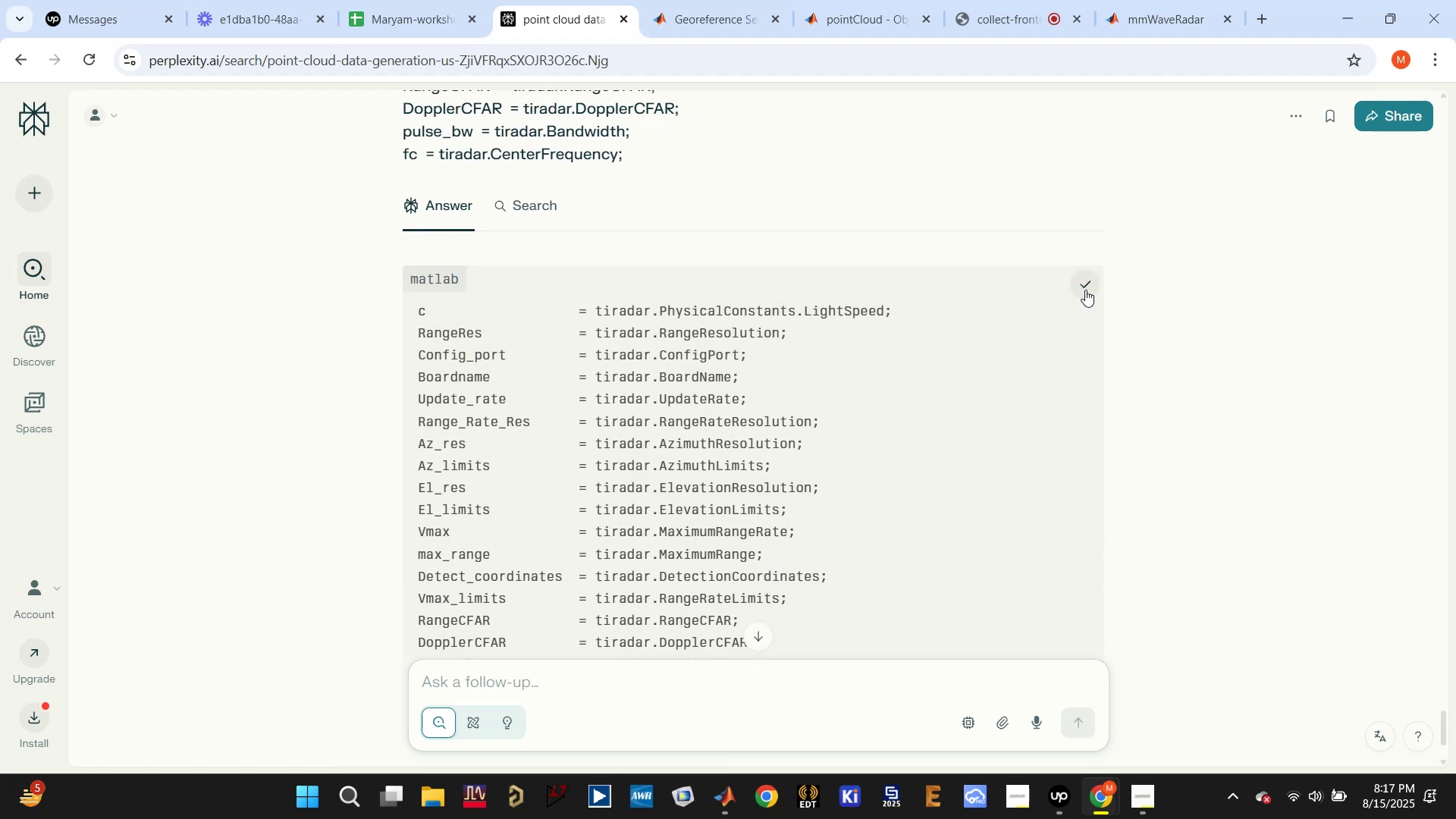 
scroll: coordinate [851, 530], scroll_direction: down, amount: 9.0
 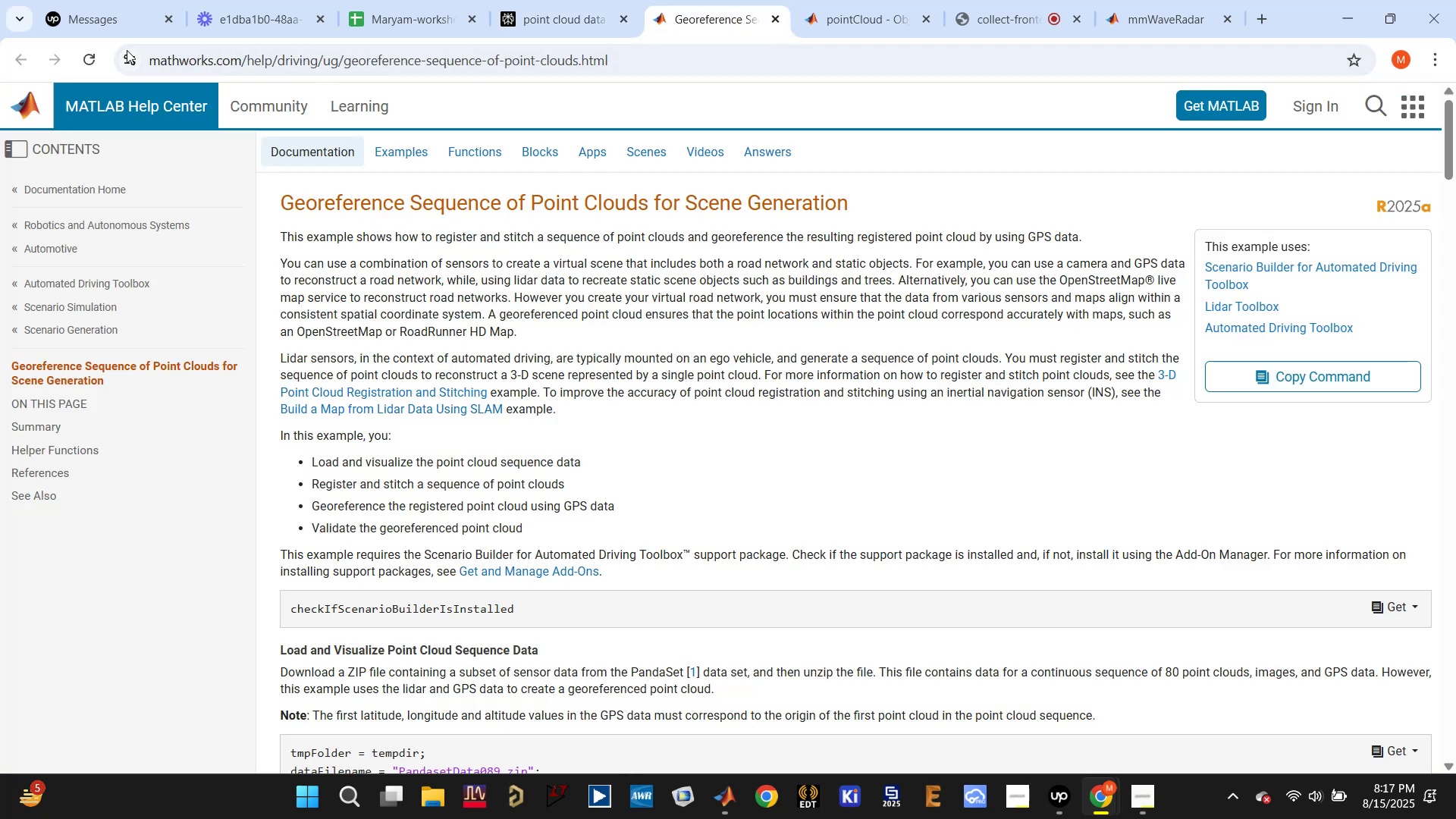 
left_click([86, 55])
 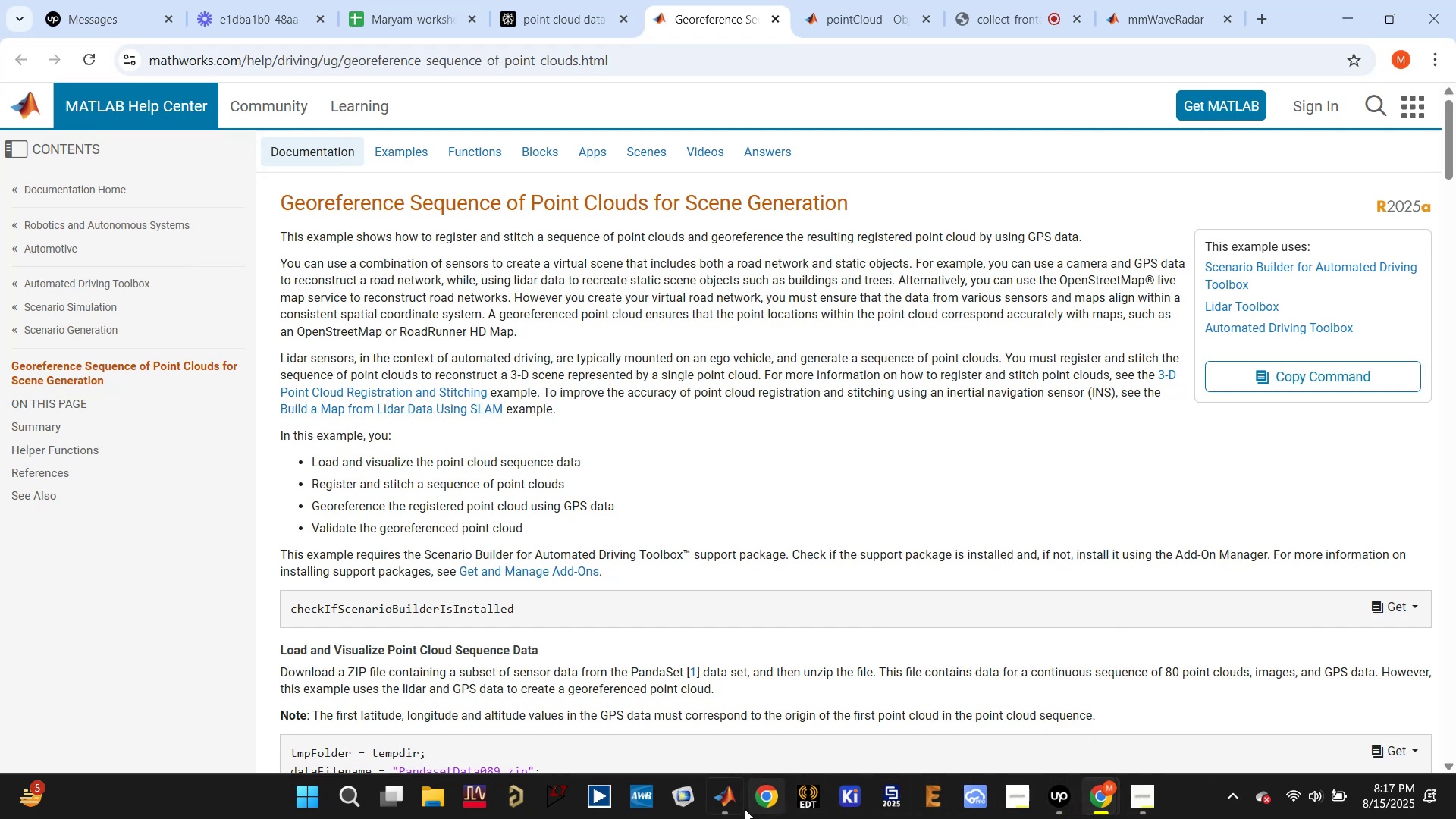 
wait(6.73)
 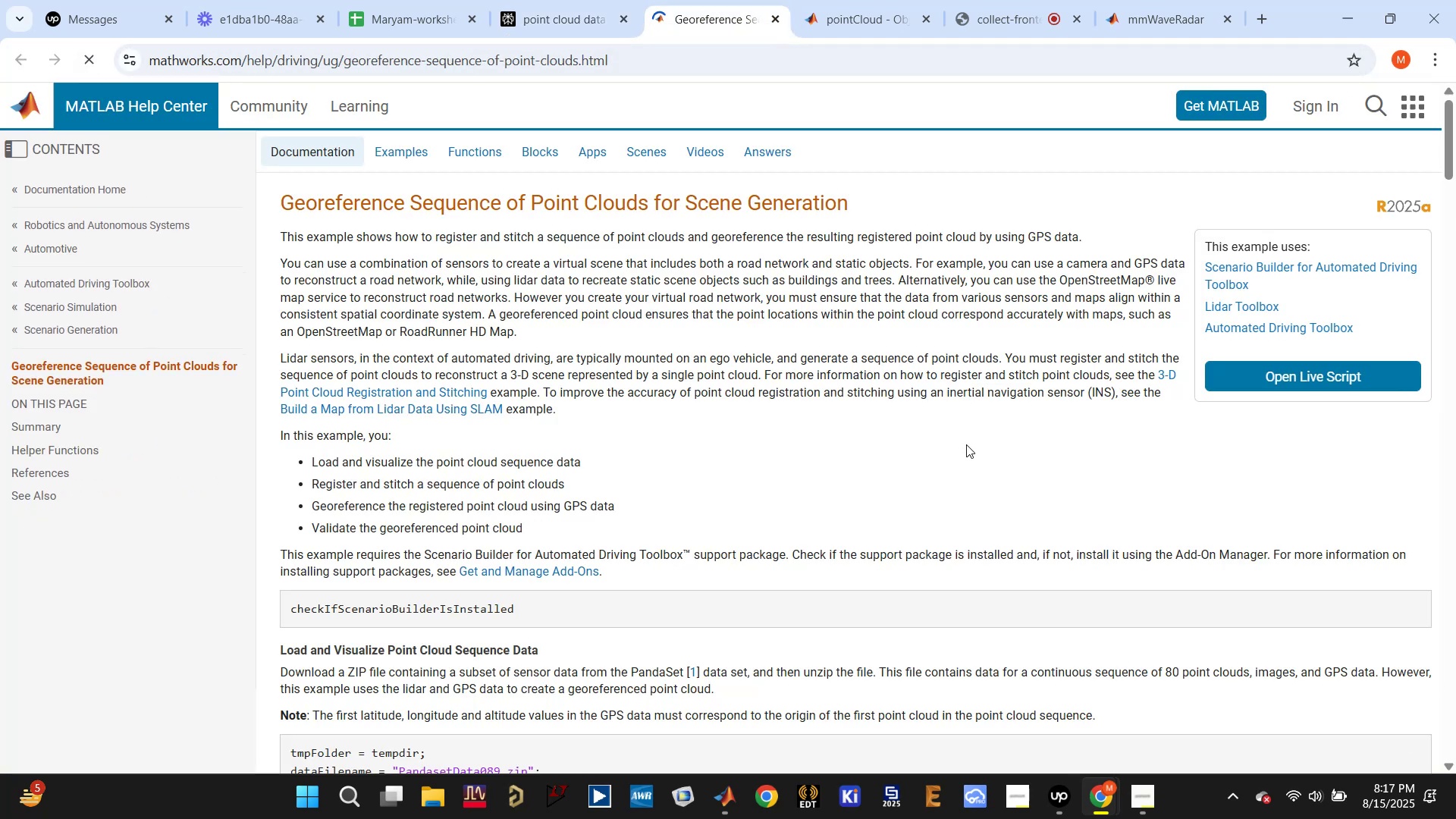 
key(Control+V)
 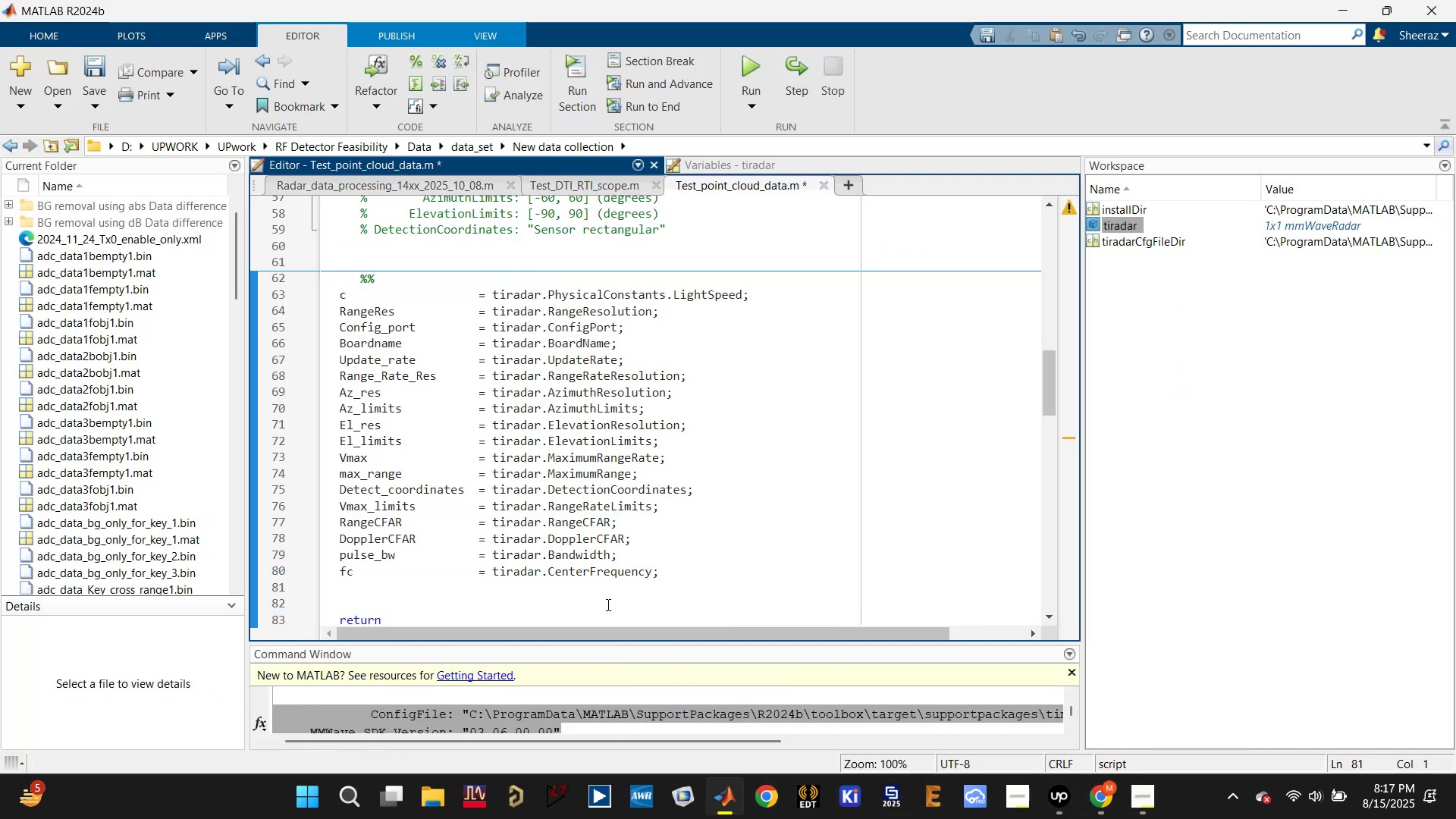 
left_click([733, 539])
 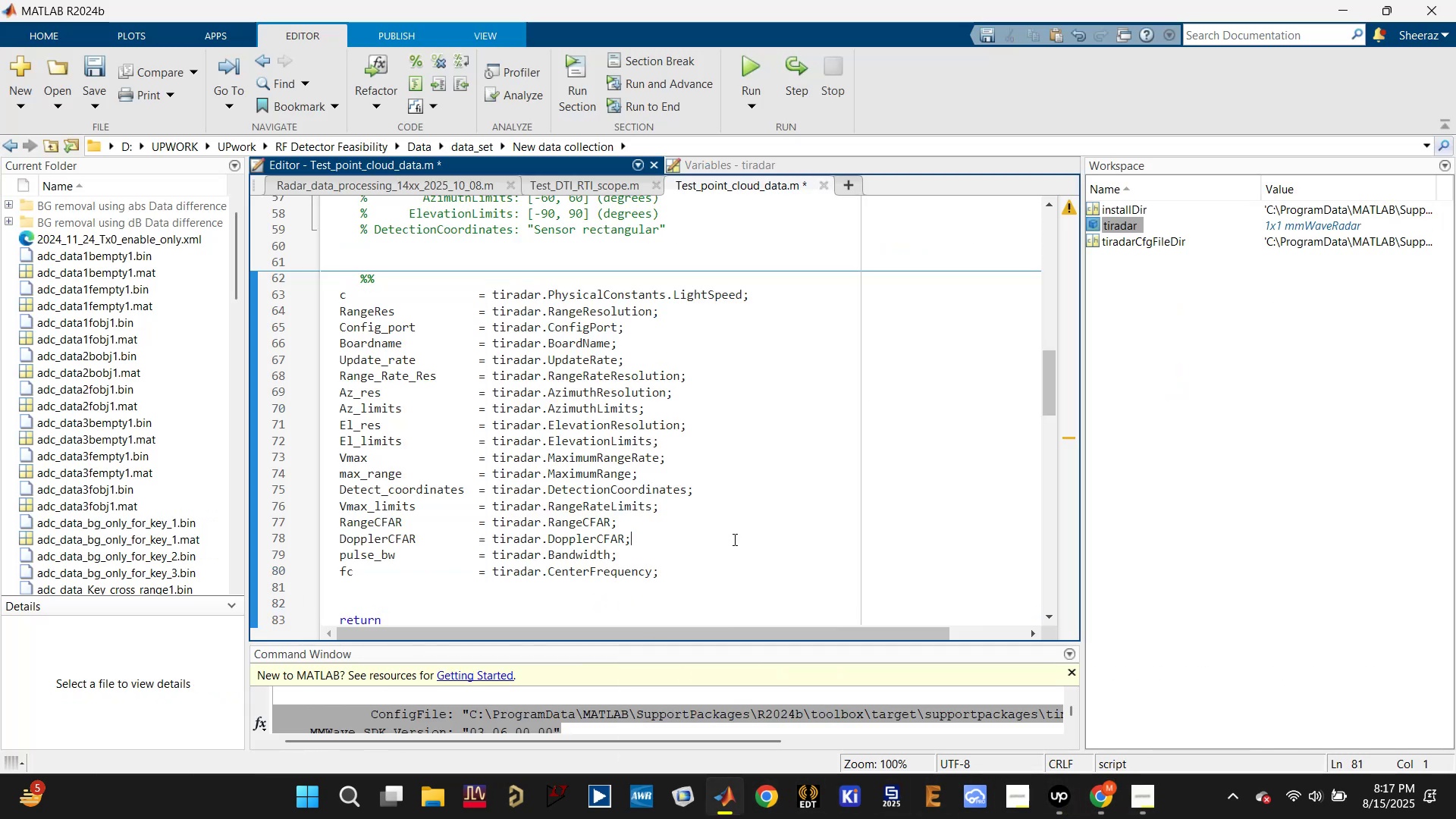 
key(Control+S)
 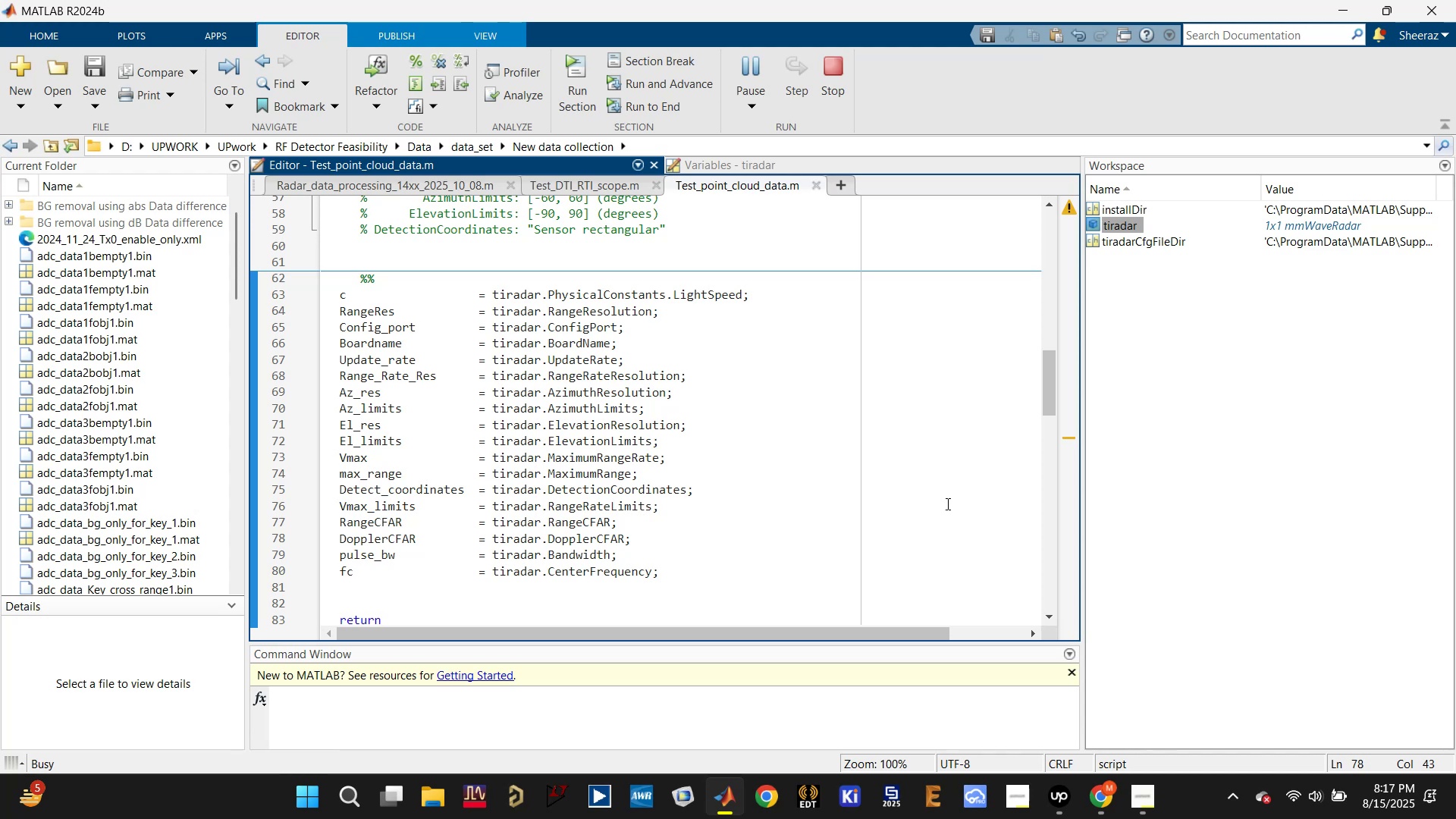 
wait(5.62)
 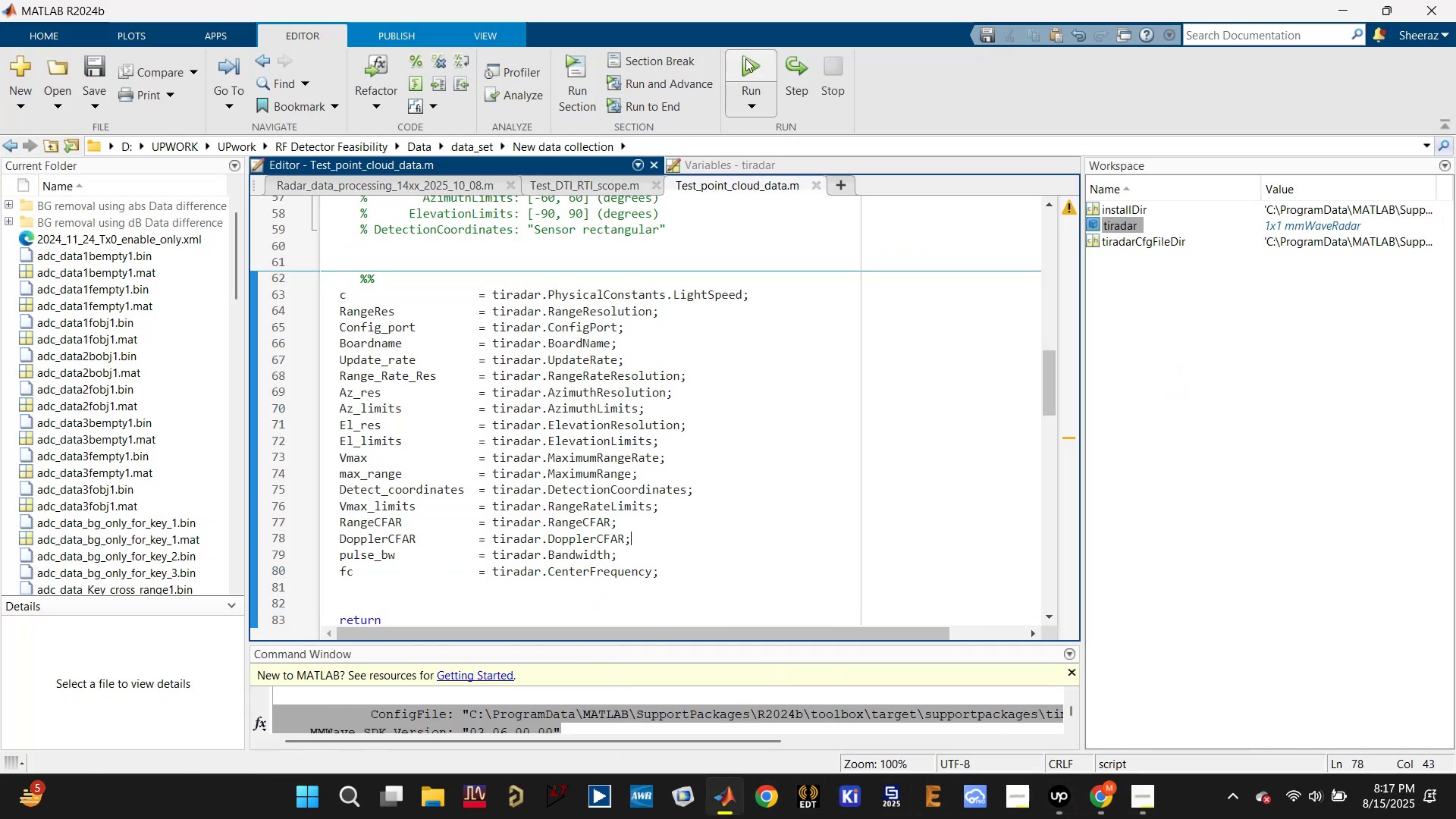 
scroll: coordinate [696, 659], scroll_direction: up, amount: 1.0
 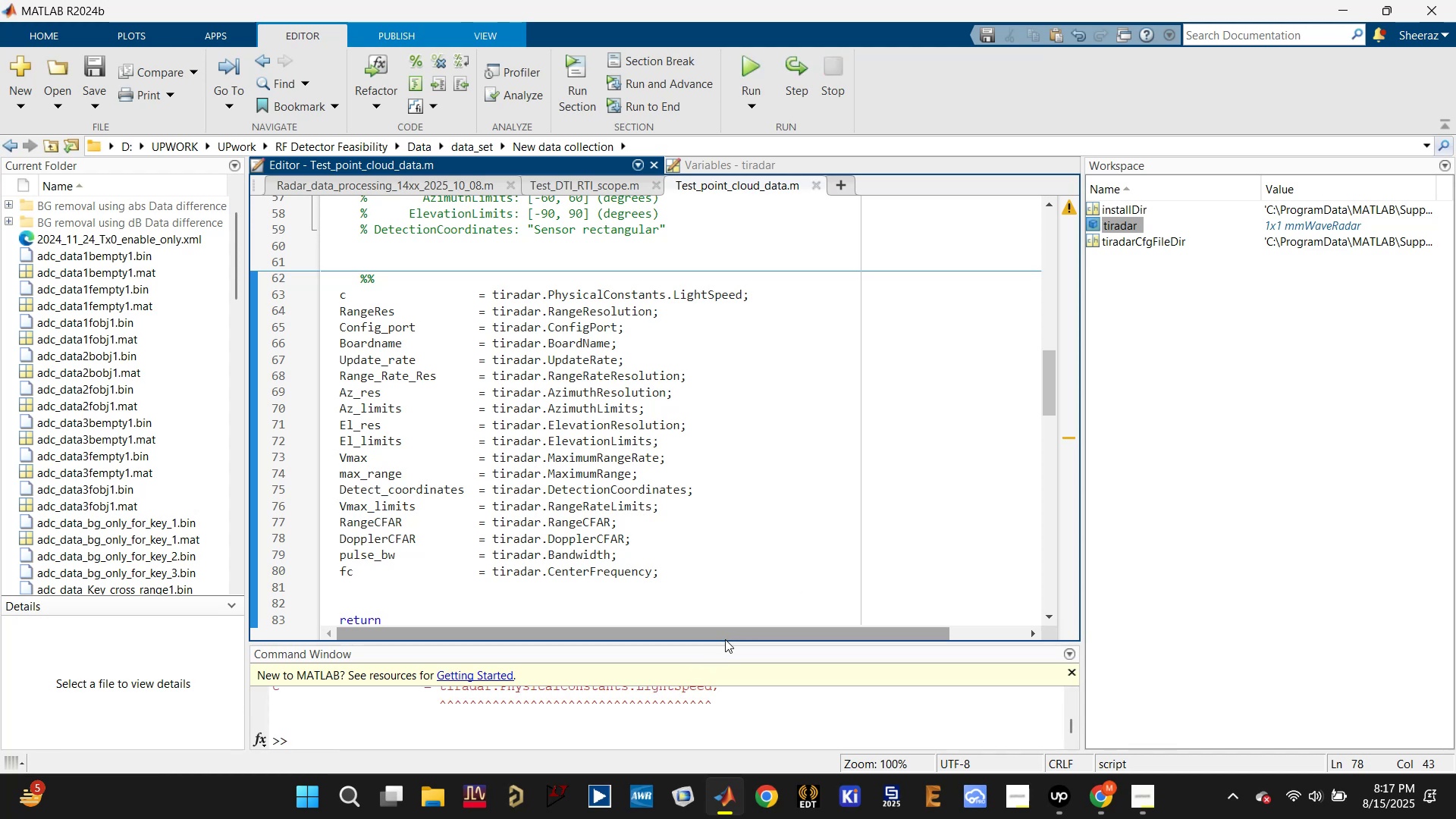 
left_click_drag(start_coordinate=[722, 643], to_coordinate=[739, 525])
 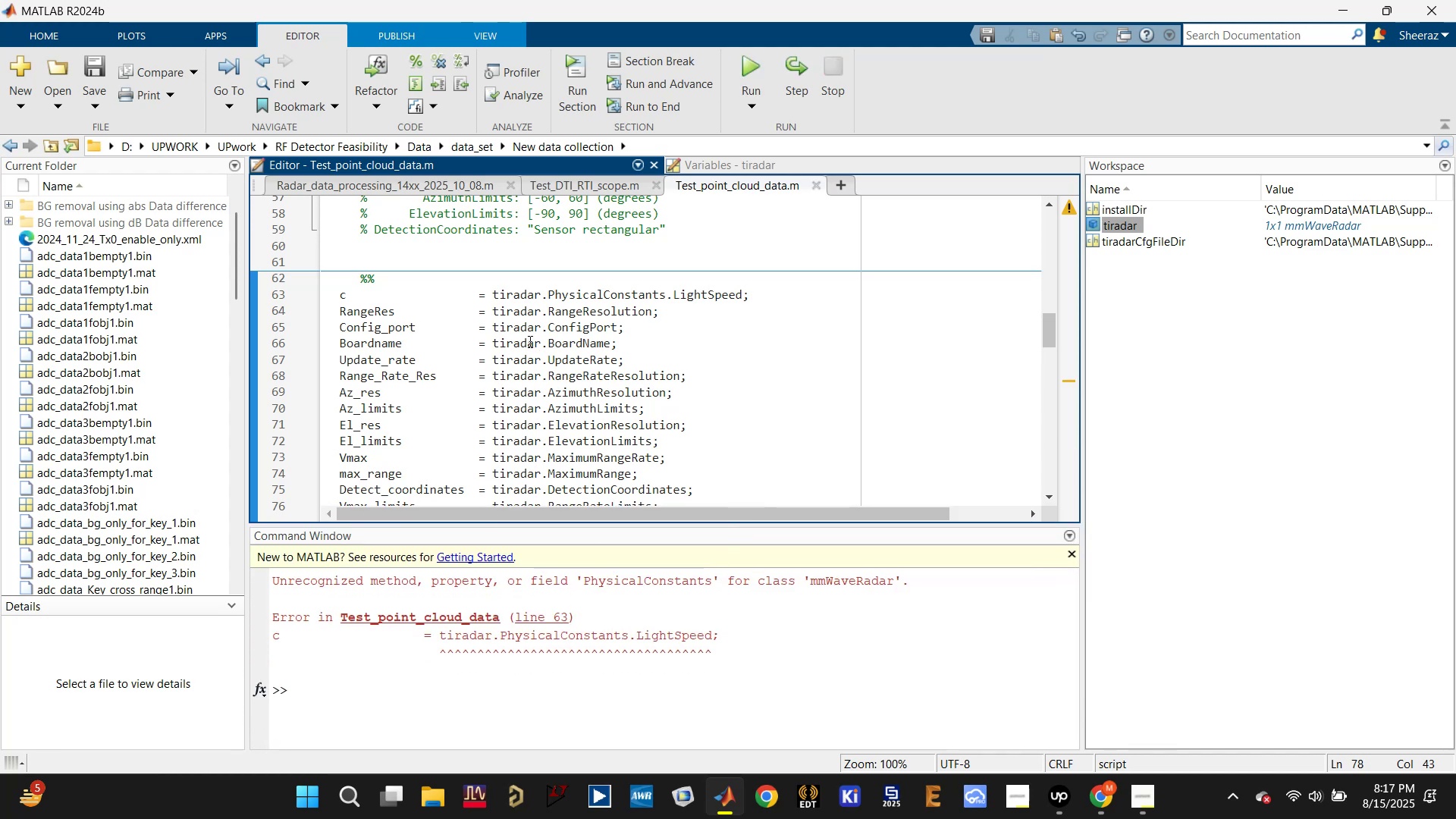 
key(Control+Z)
 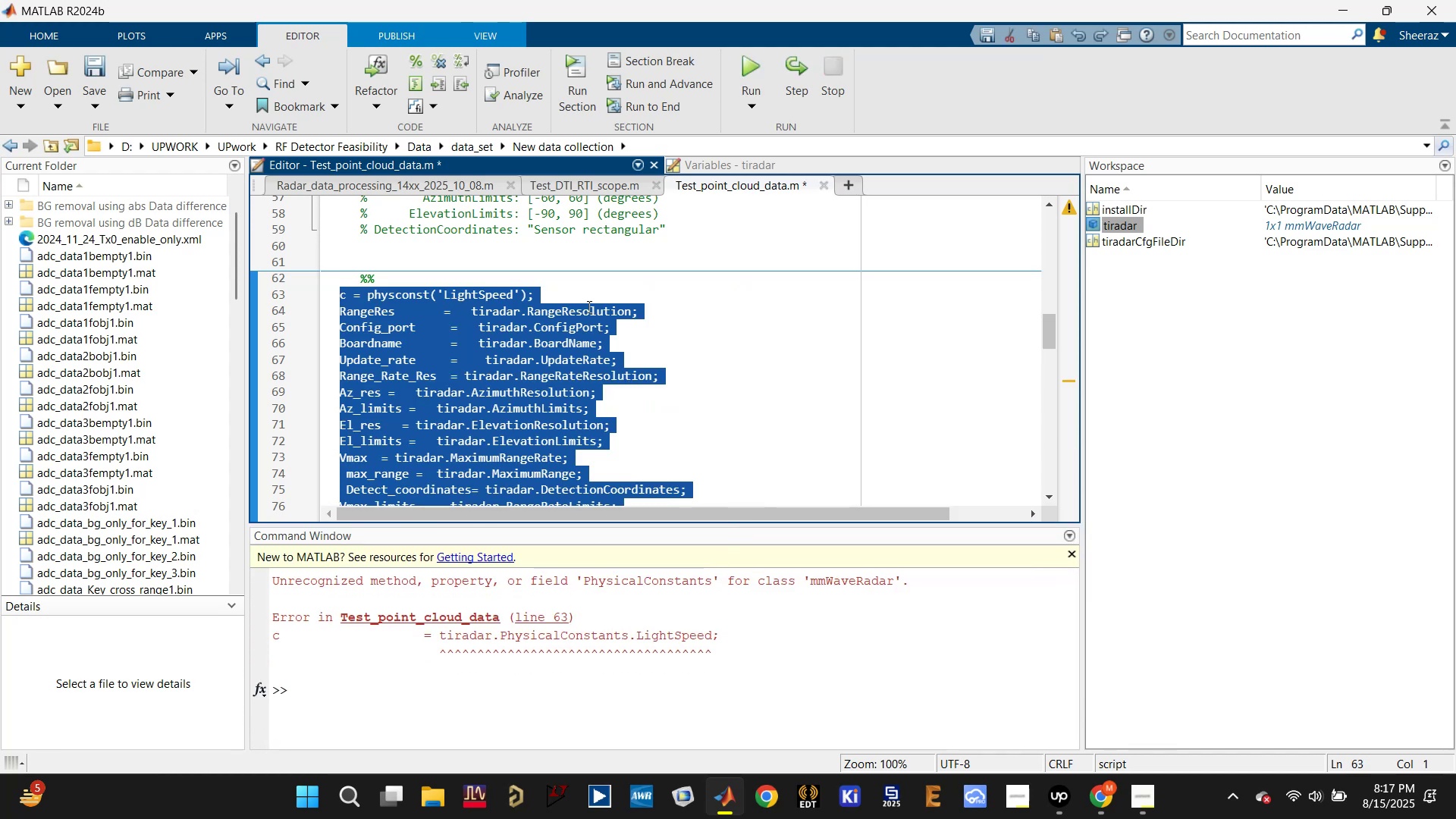 
left_click([562, 302])
 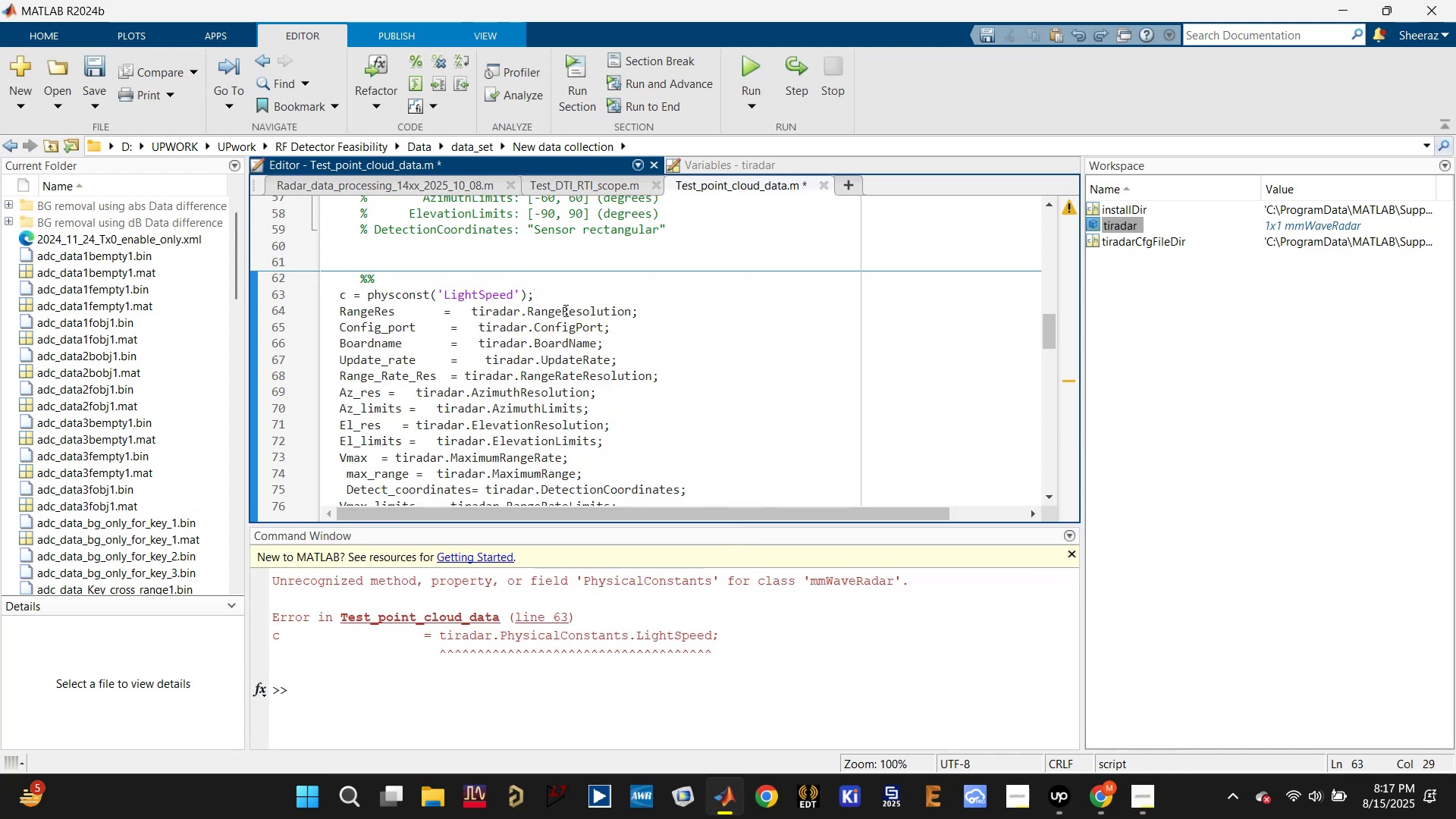 
left_click([520, 284])
 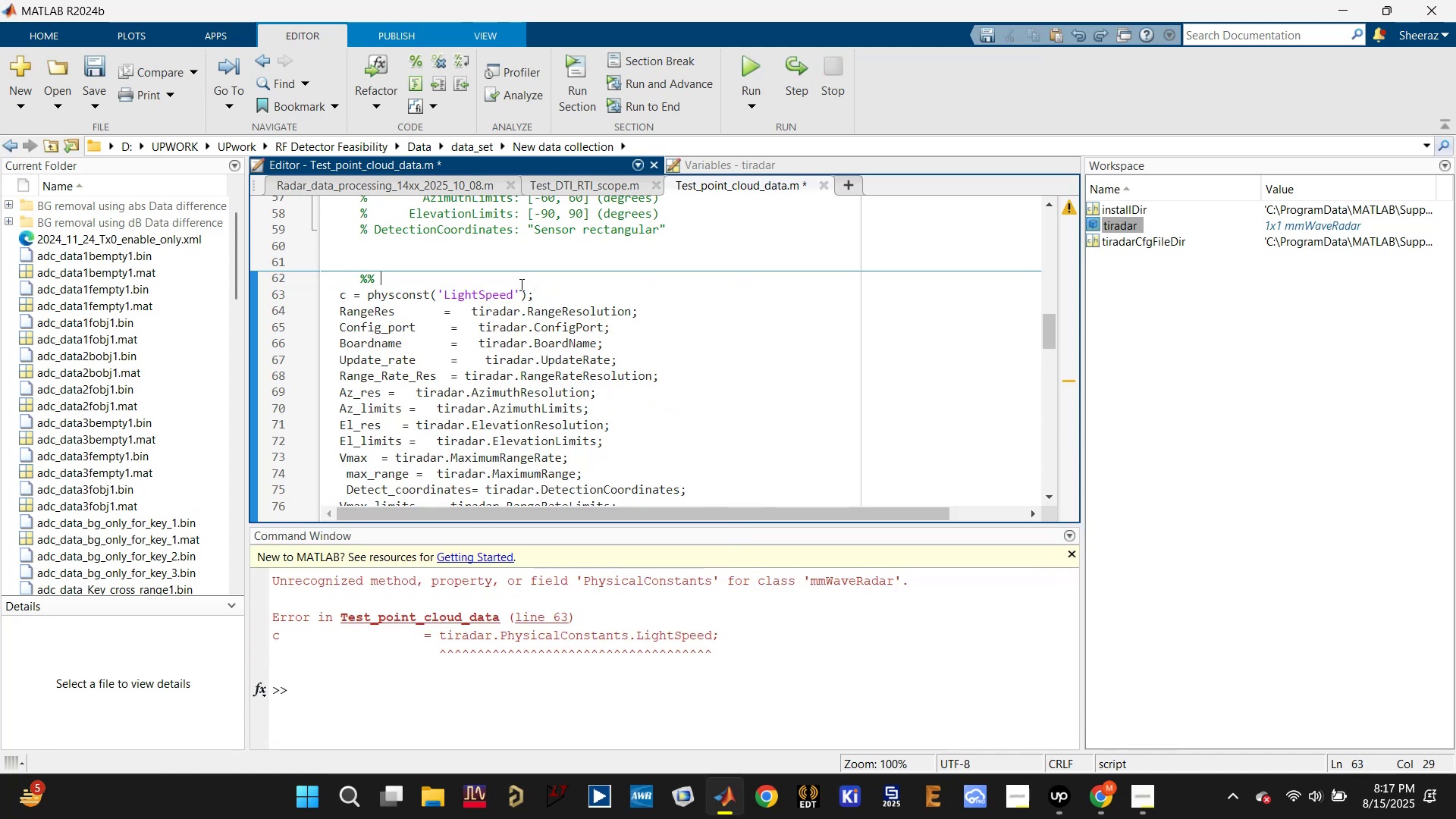 
hold_key(key=ControlLeft, duration=0.45)
 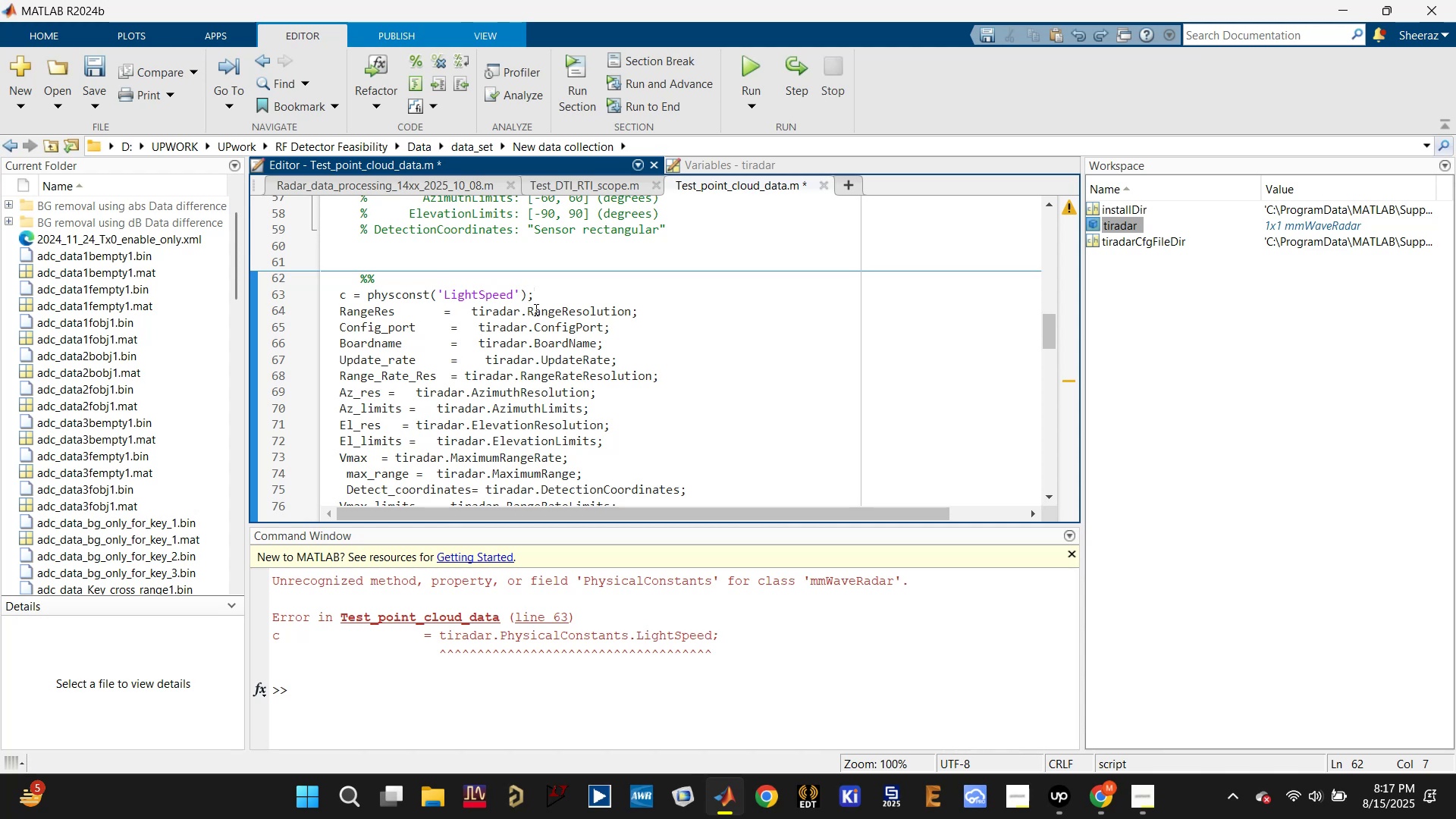 
key(Control+ControlLeft)
 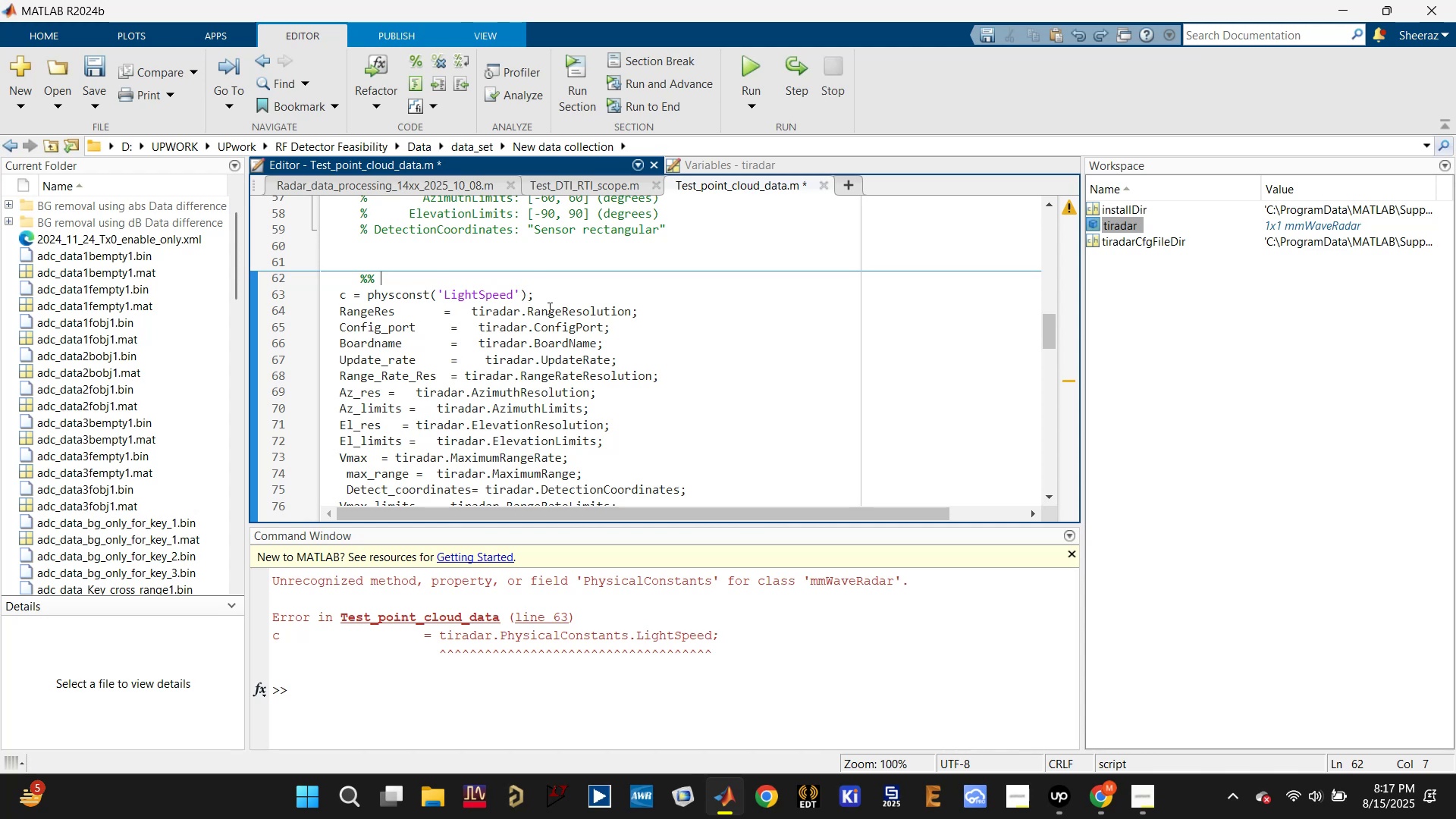 
scroll: coordinate [620, 386], scroll_direction: down, amount: 2.0
 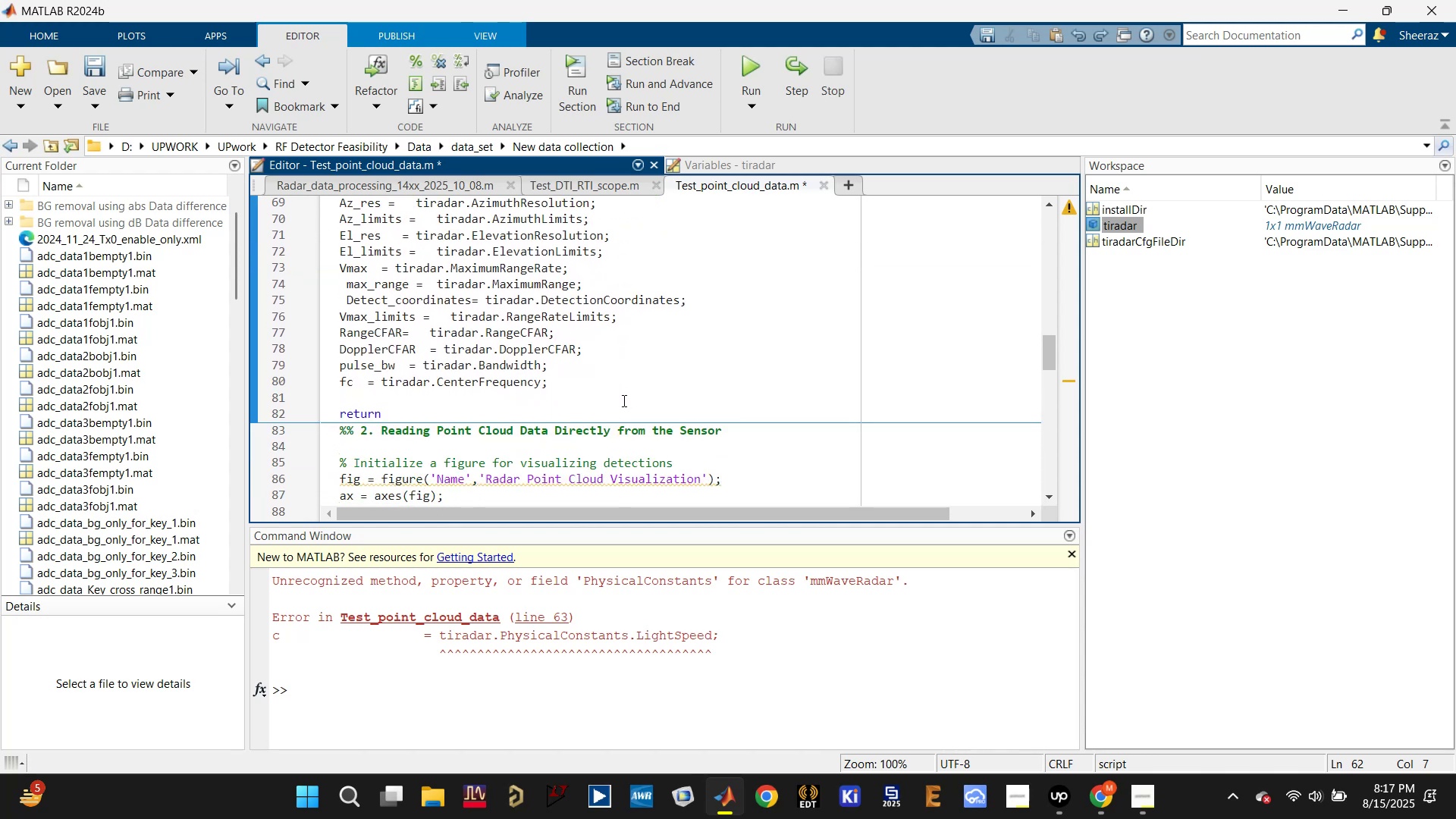 
scroll: coordinate [614, 388], scroll_direction: up, amount: 1.0
 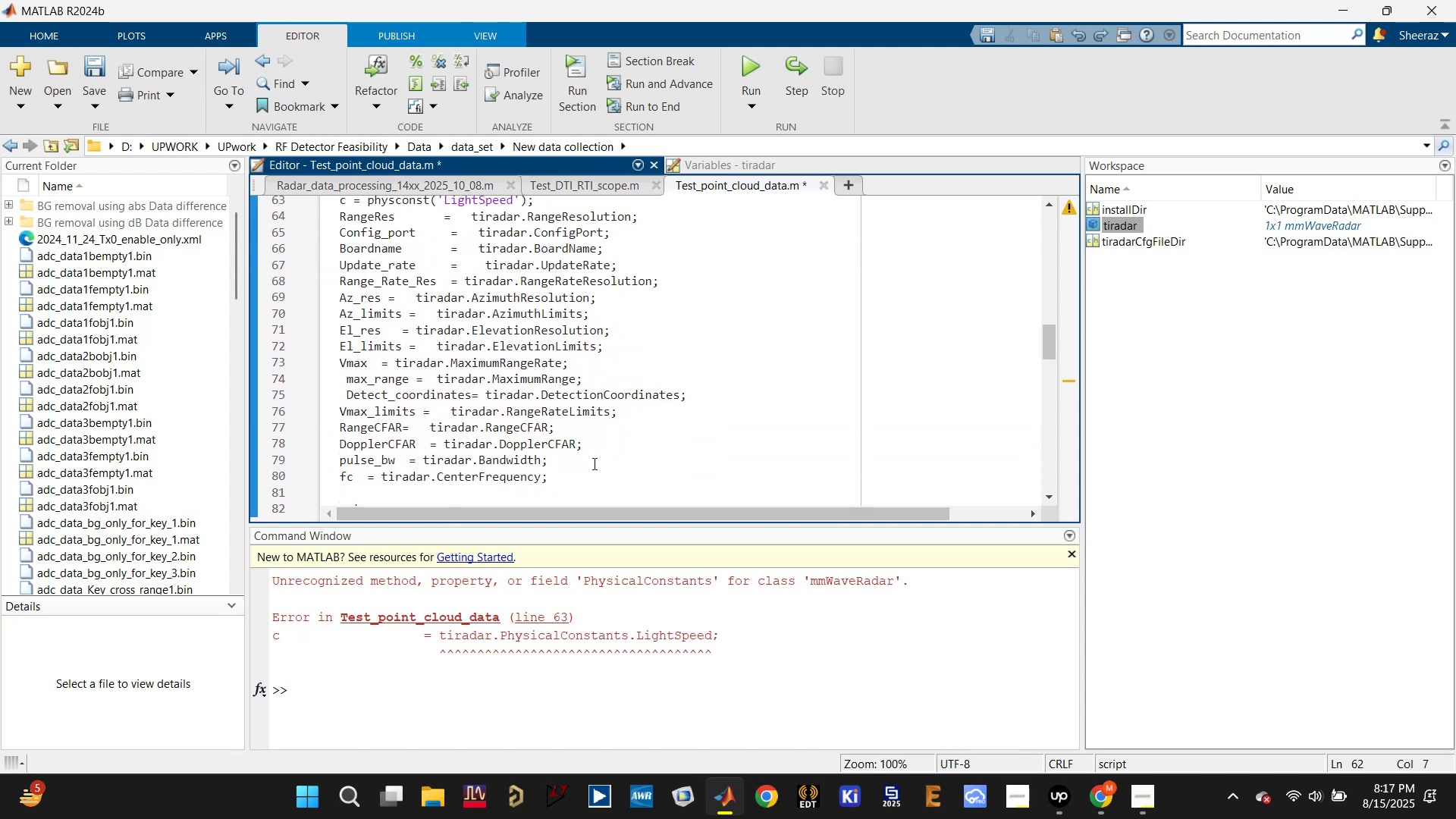 
left_click_drag(start_coordinate=[586, 478], to_coordinate=[325, 207])
 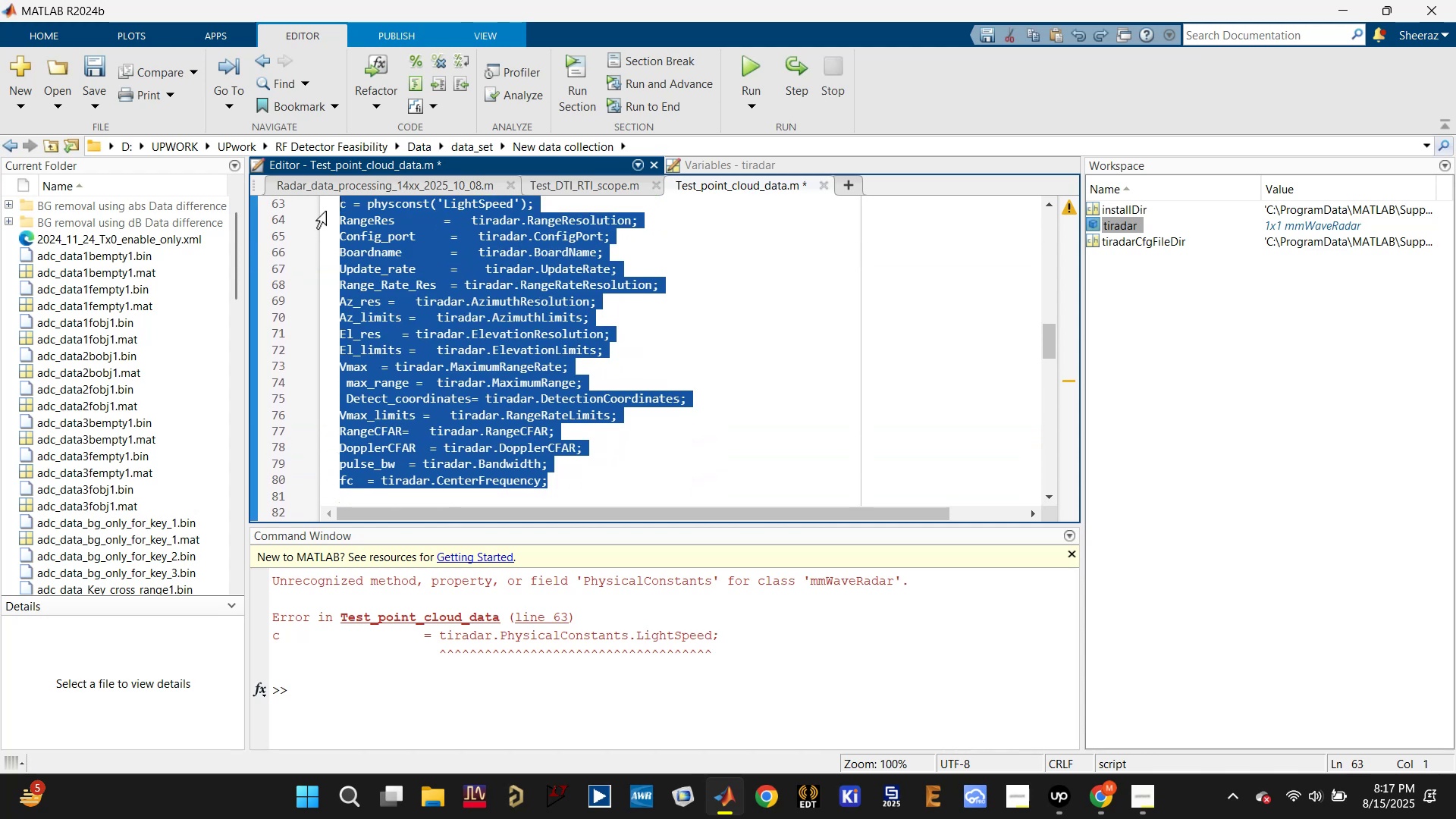 
key(Control+V)
 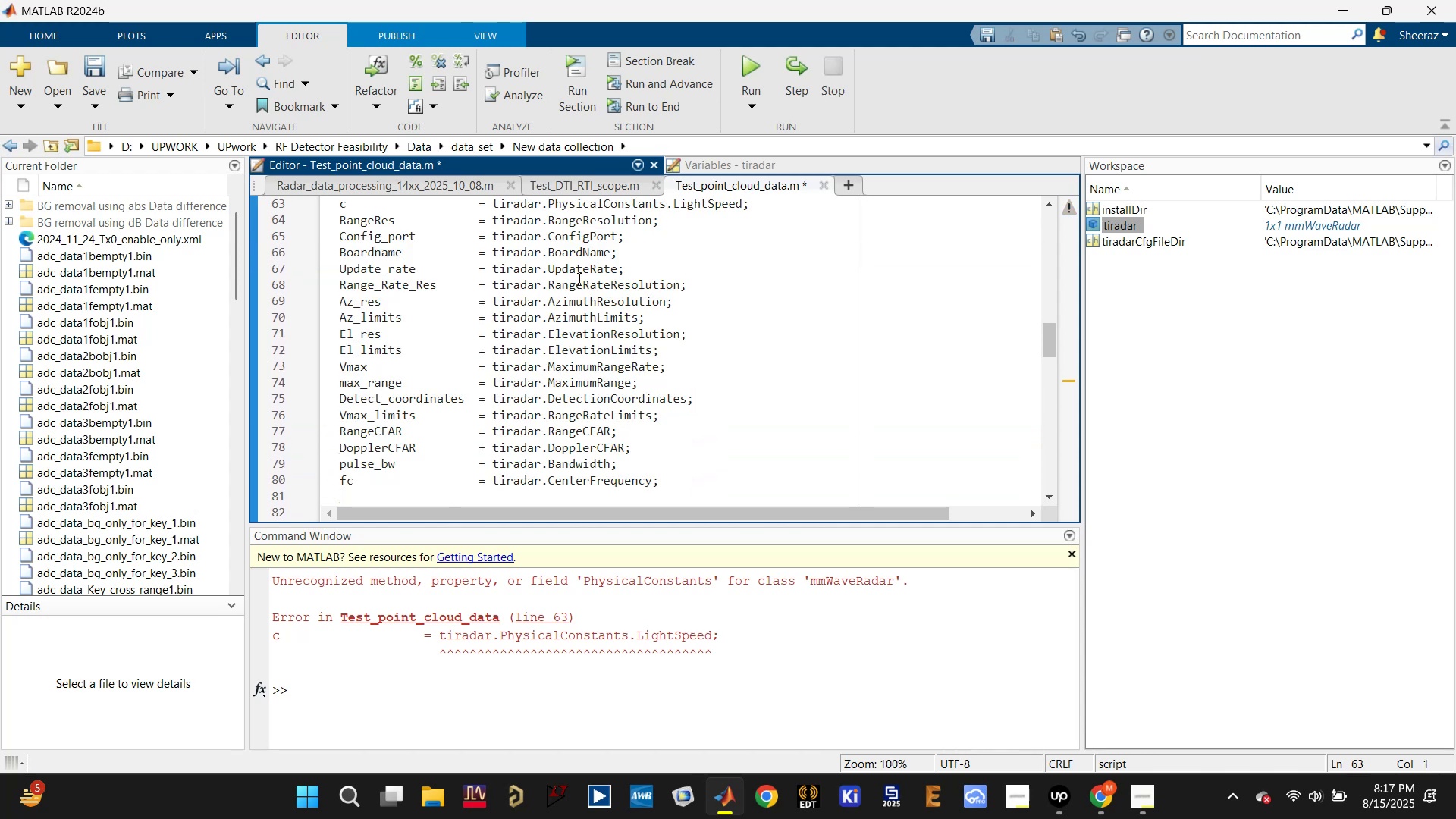 
scroll: coordinate [591, 277], scroll_direction: up, amount: 1.0
 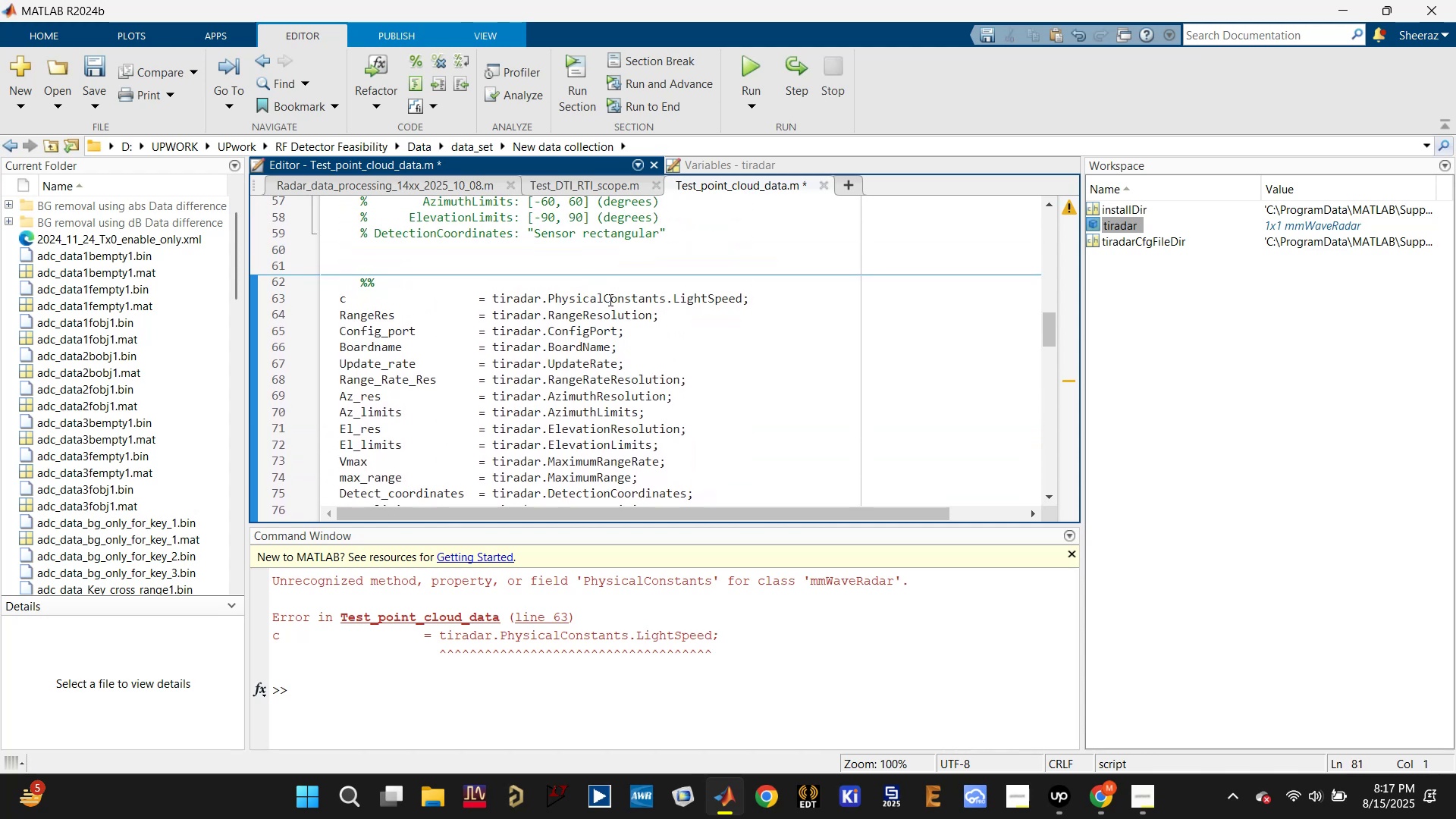 
double_click([609, 300])
 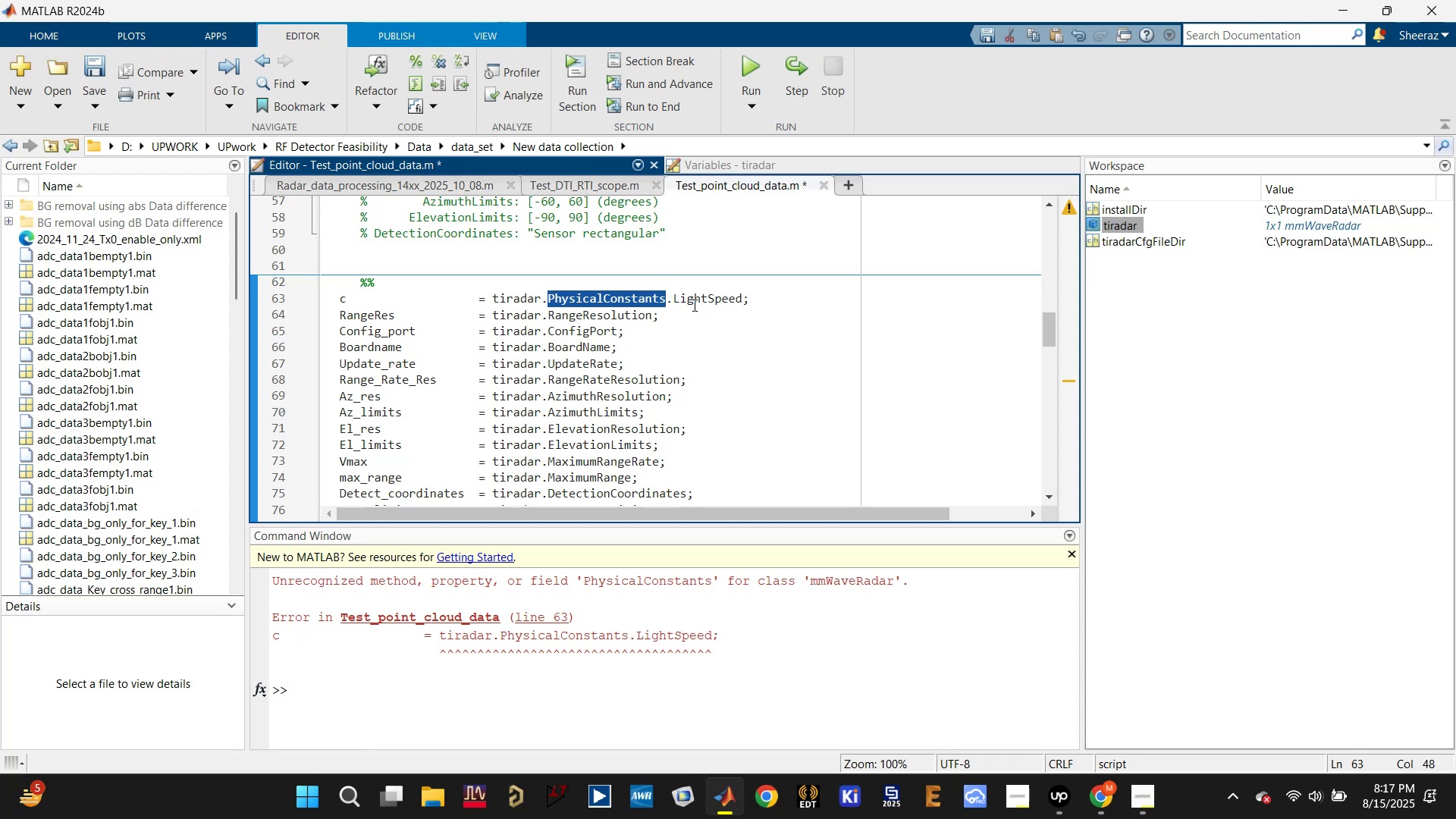 
wait(5.3)
 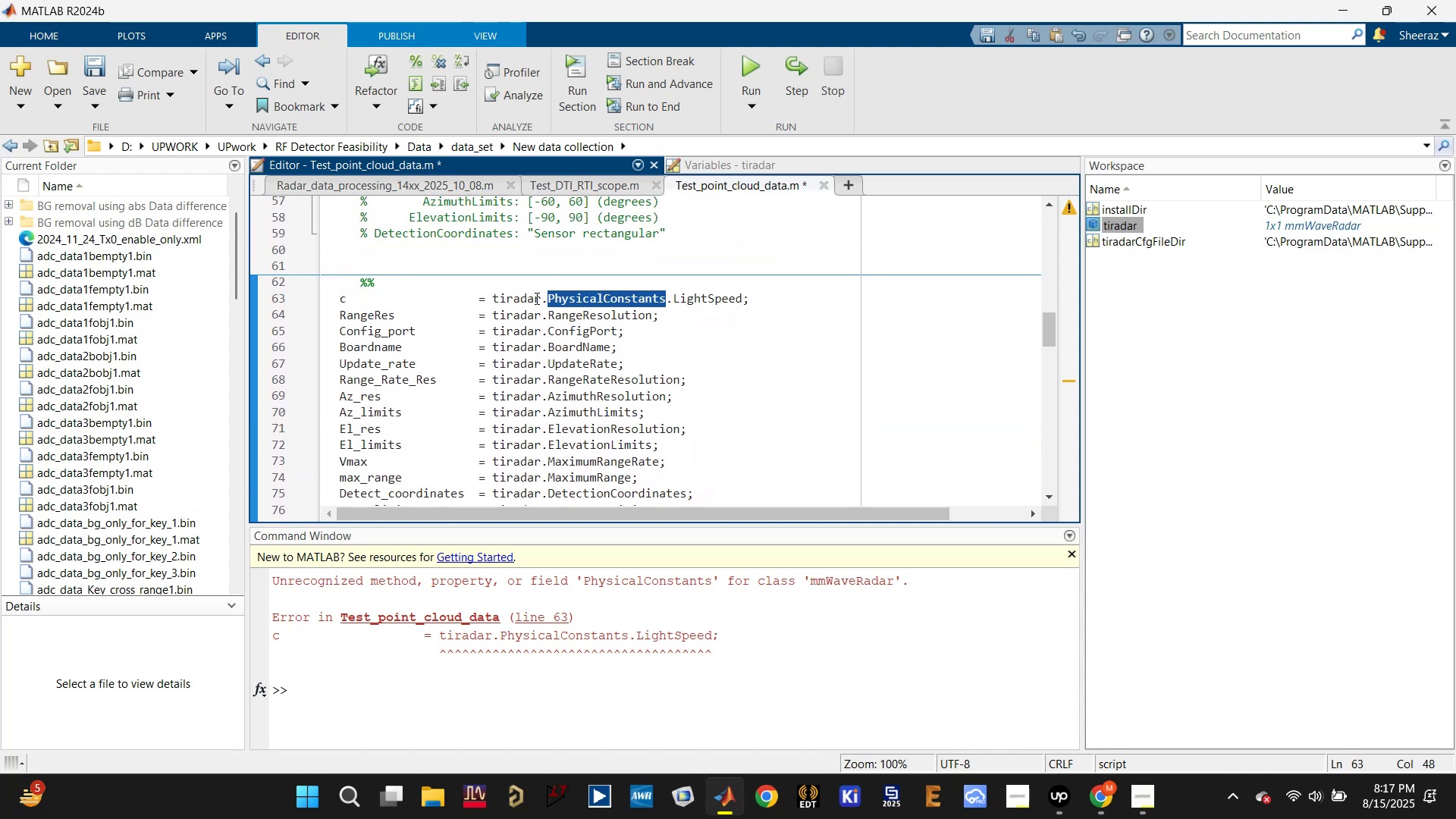 
key(Control+Z)
 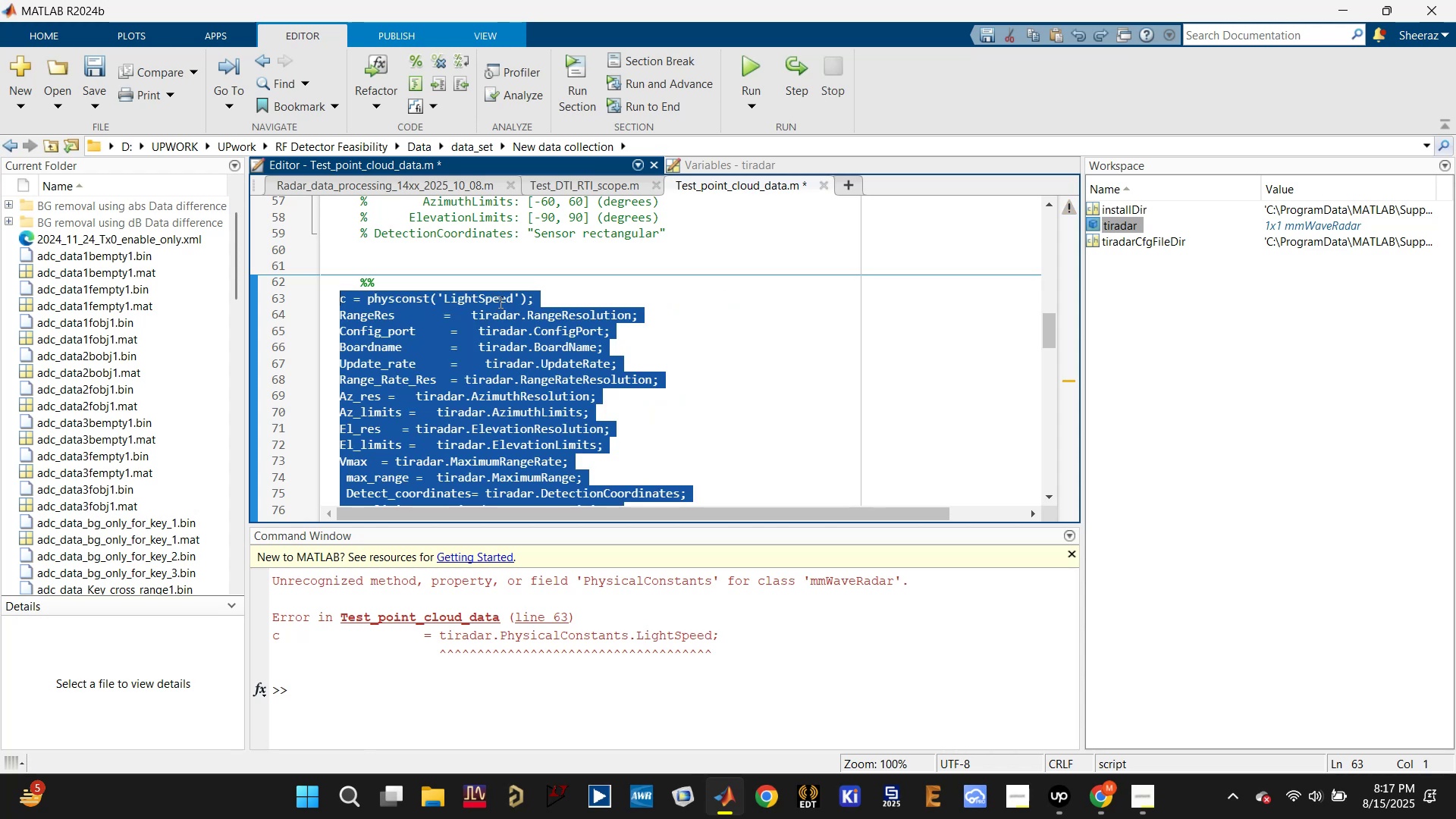 
left_click([499, 302])
 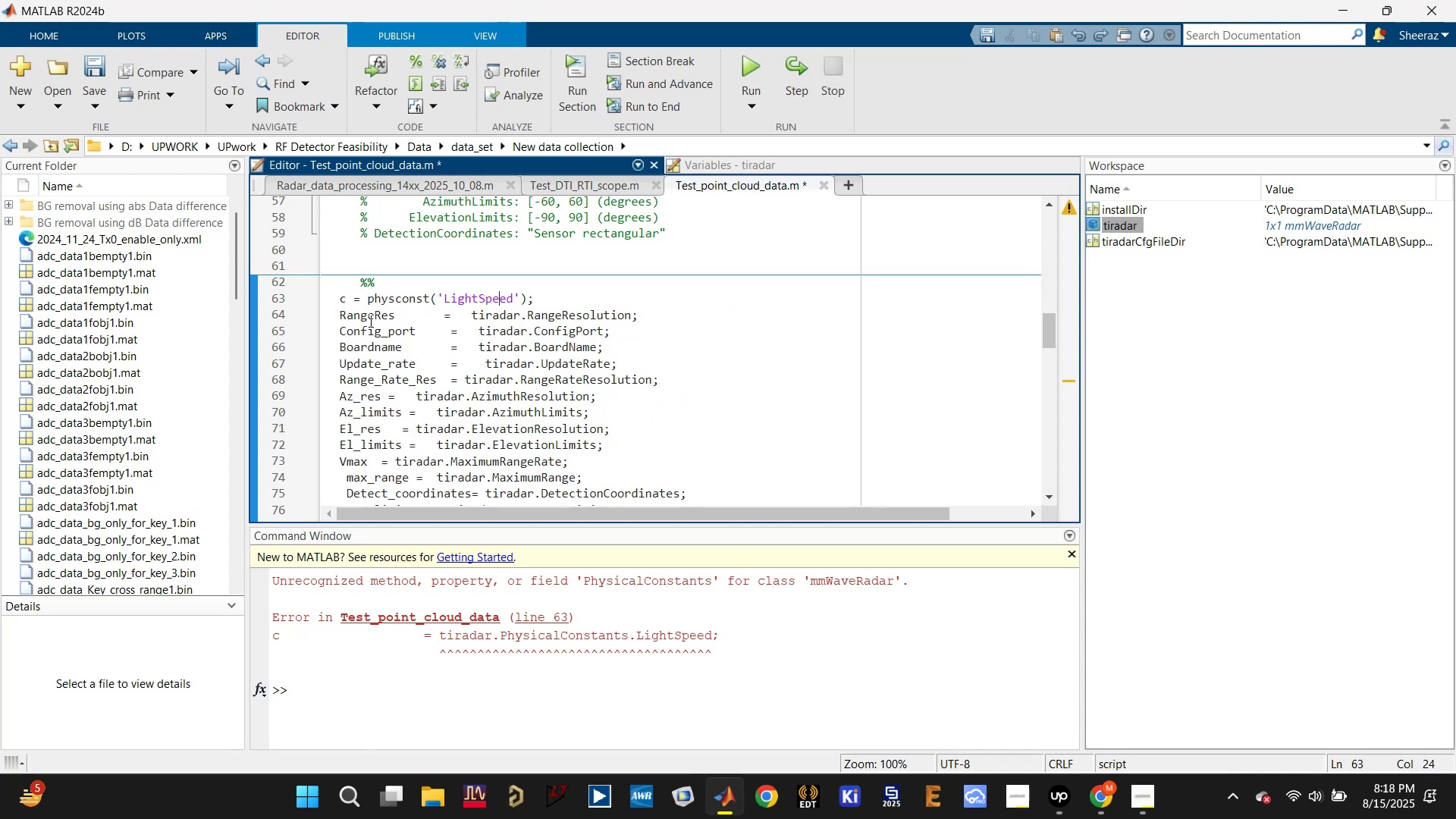 
left_click_drag(start_coordinate=[341, 315], to_coordinate=[673, 478])
 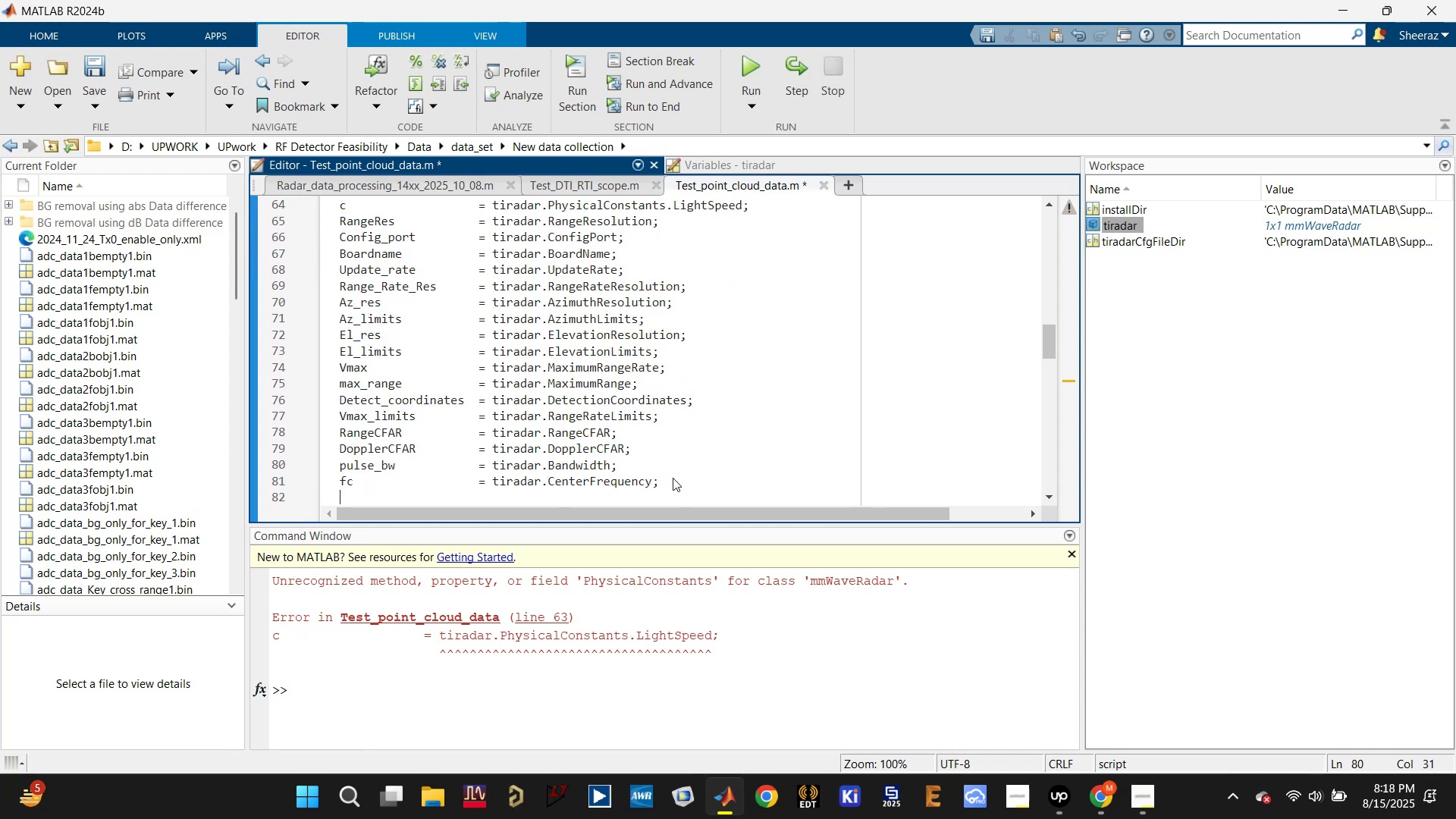 
scroll: coordinate [673, 455], scroll_direction: down, amount: 1.0
 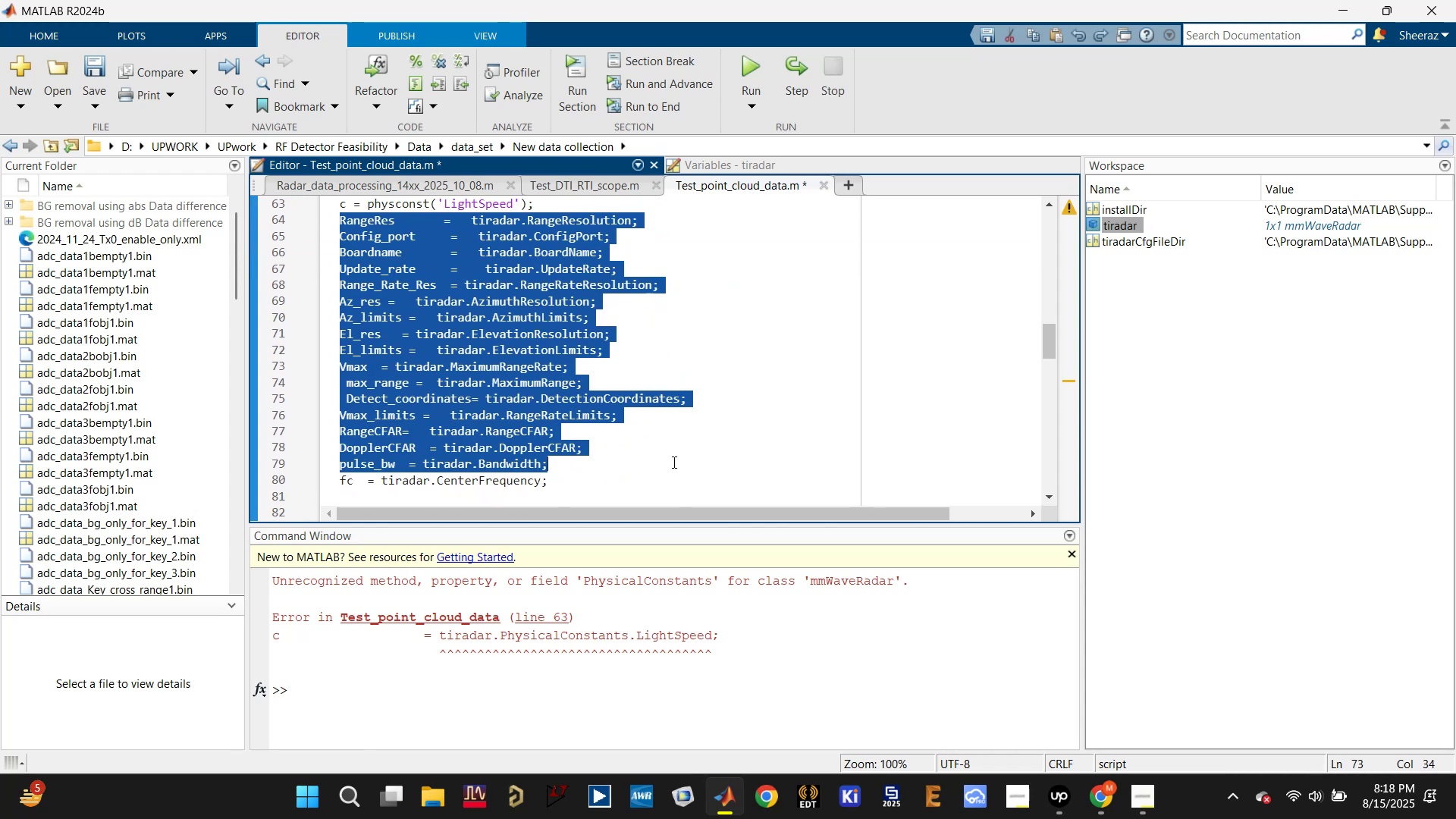 
key(Control+V)
 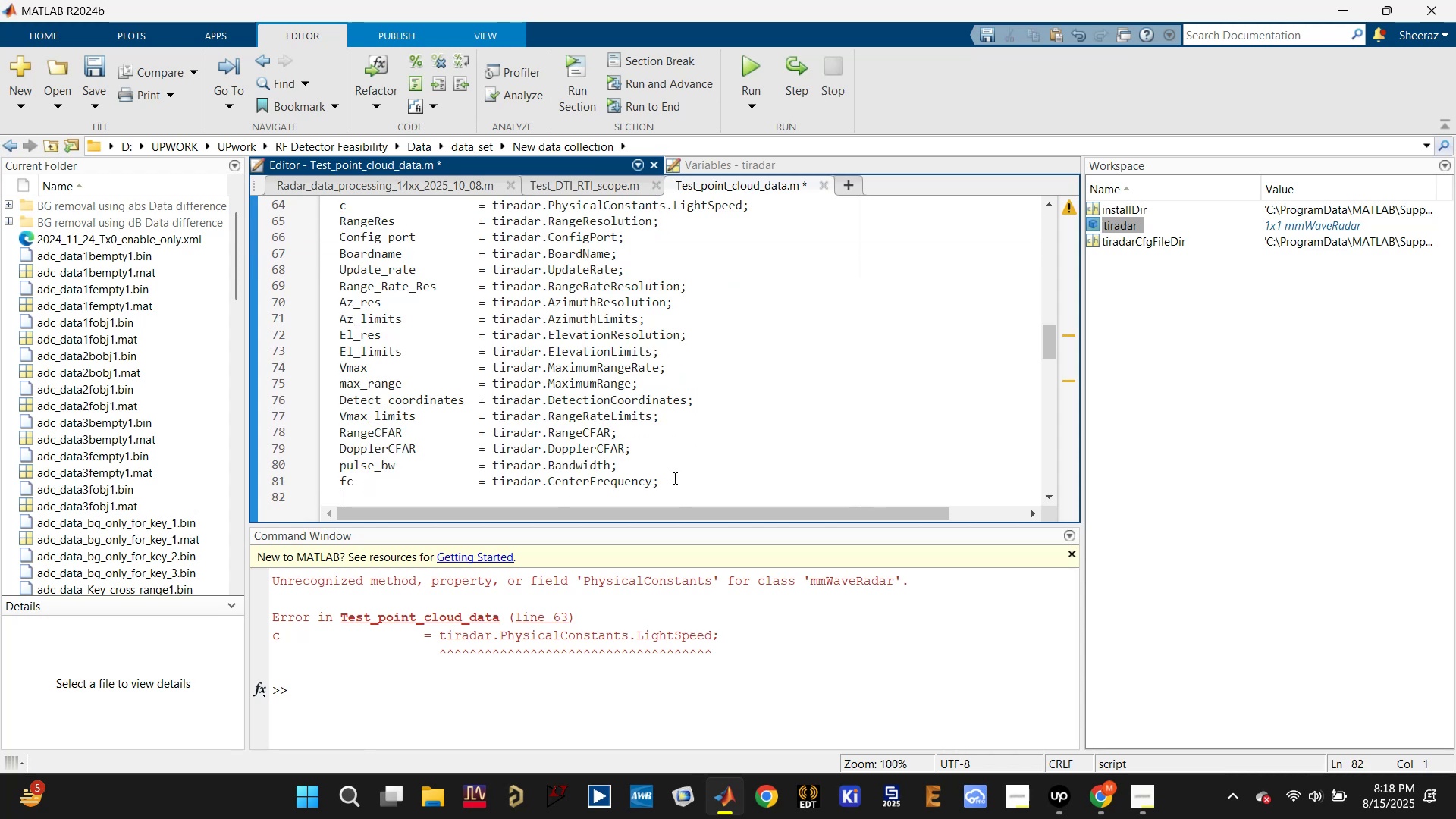 
scroll: coordinate [618, 443], scroll_direction: up, amount: 1.0
 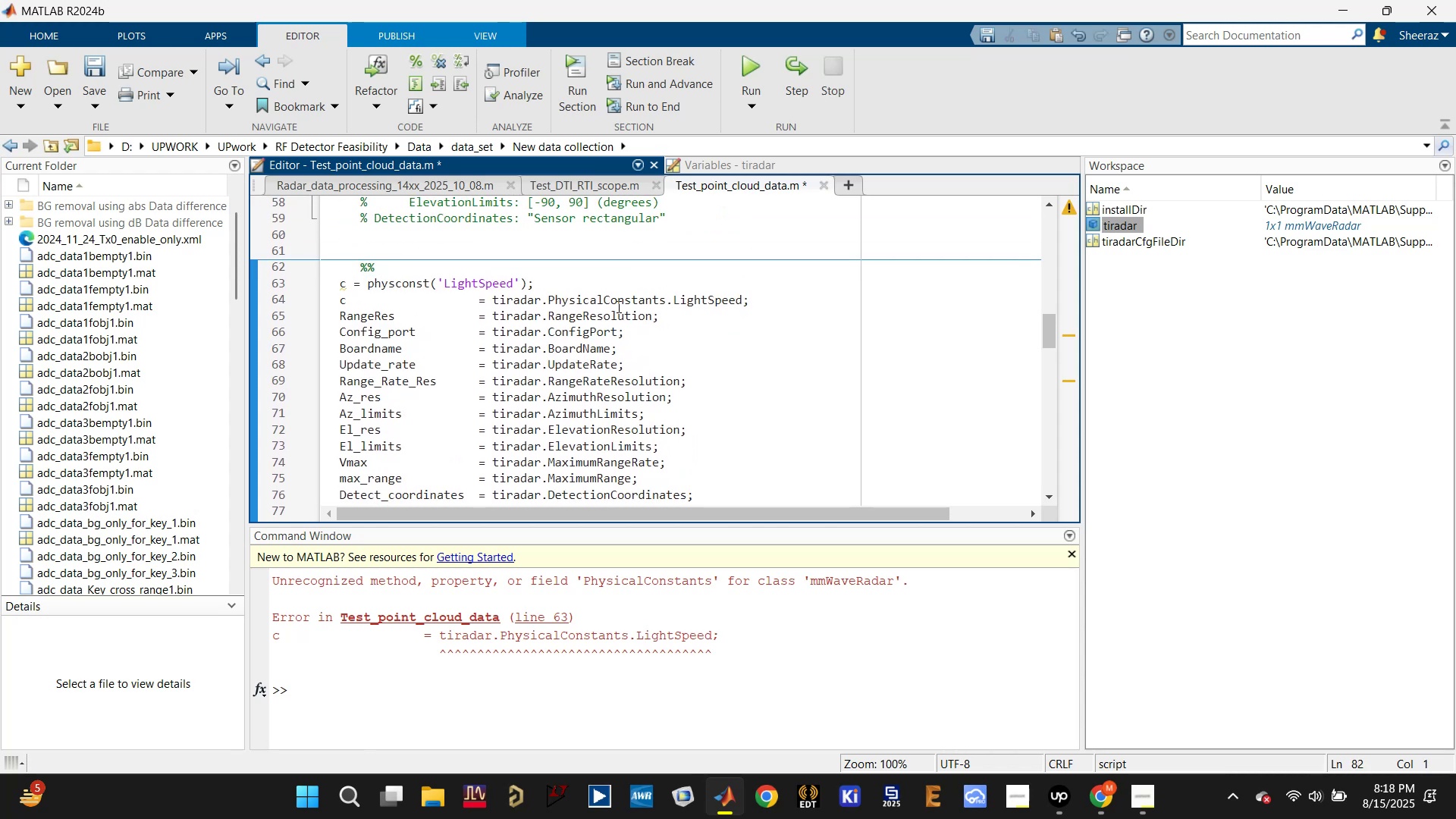 
double_click([620, 298])
 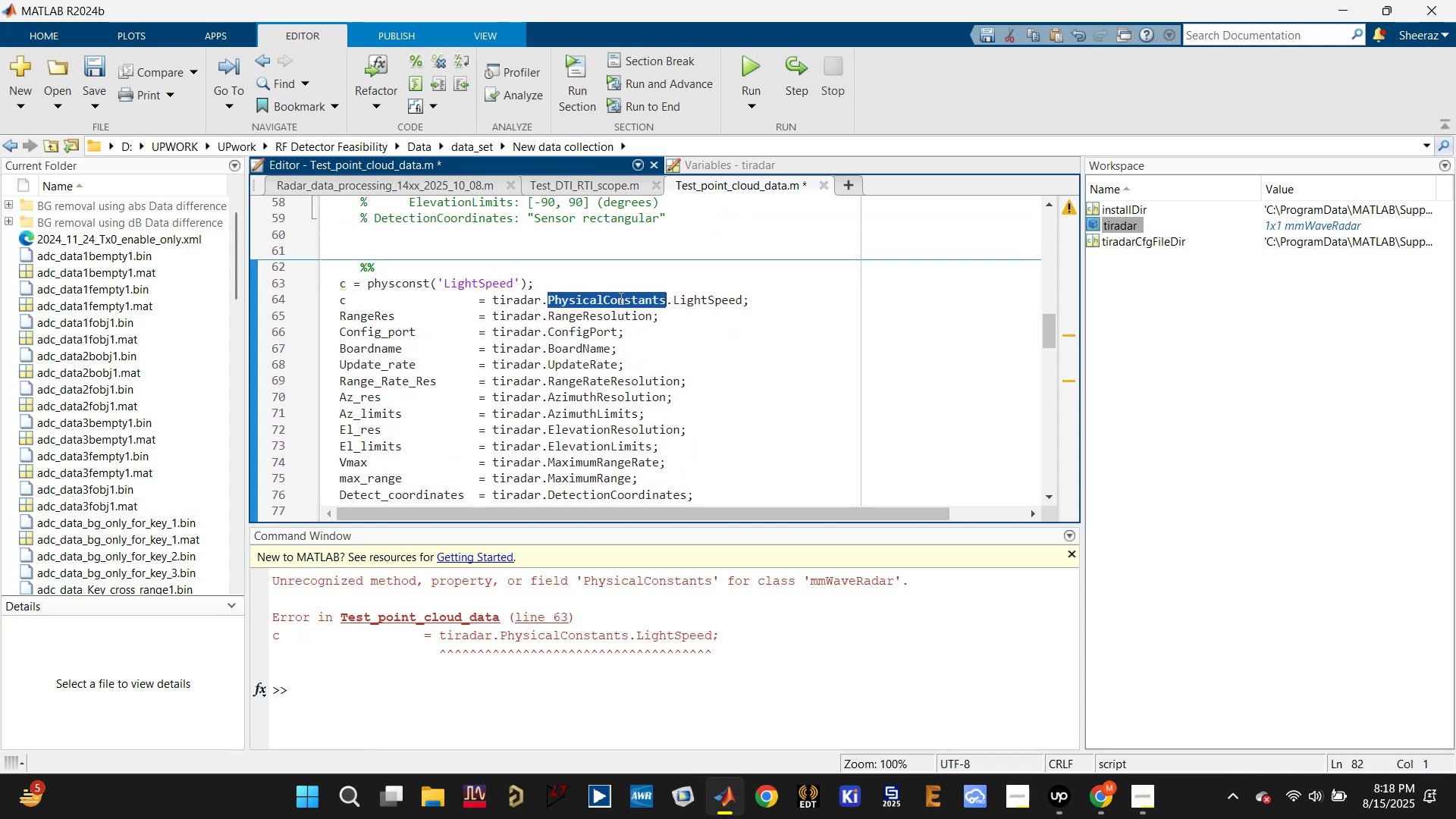 
triple_click([620, 298])
 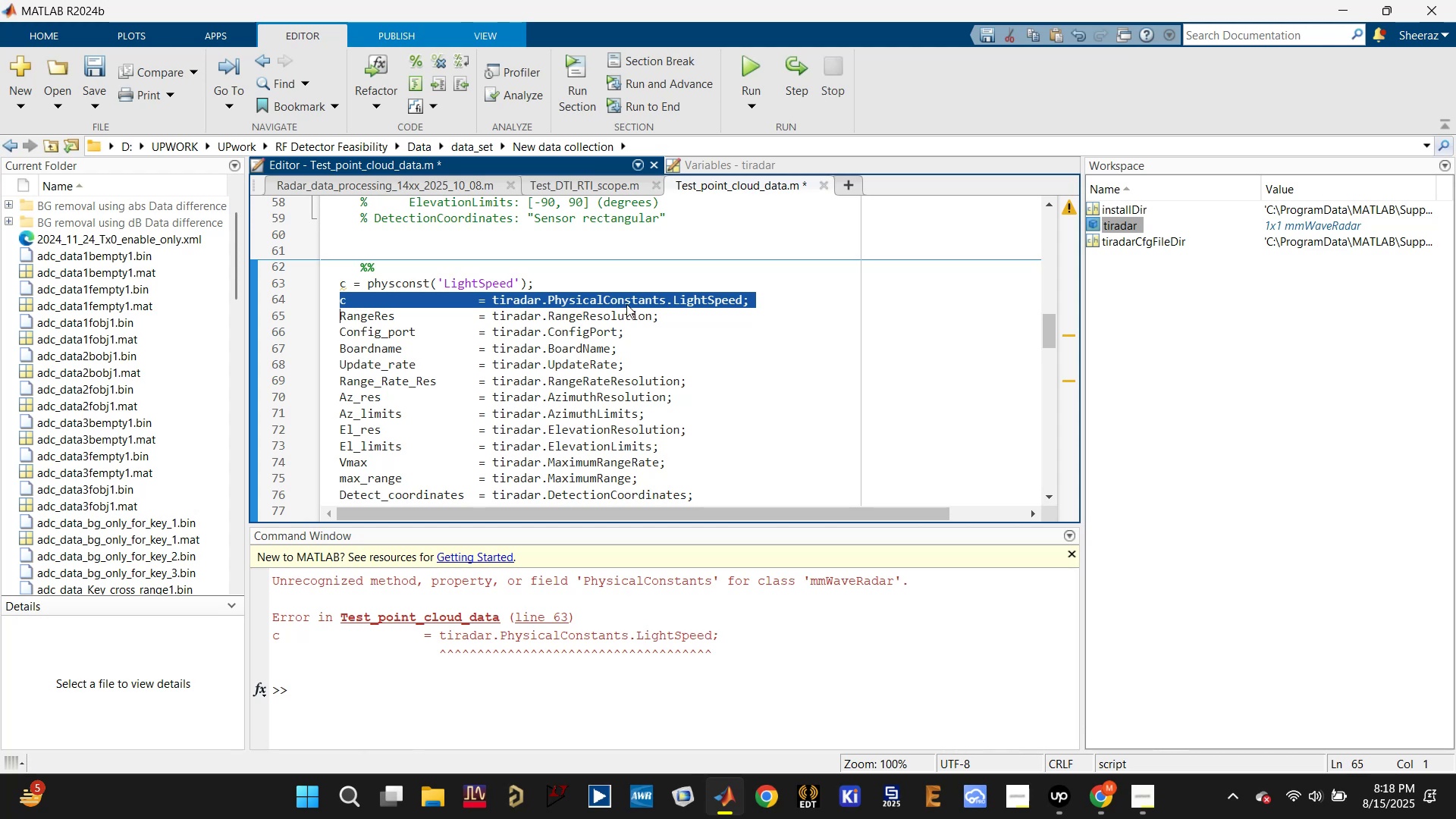 
key(Backspace)
 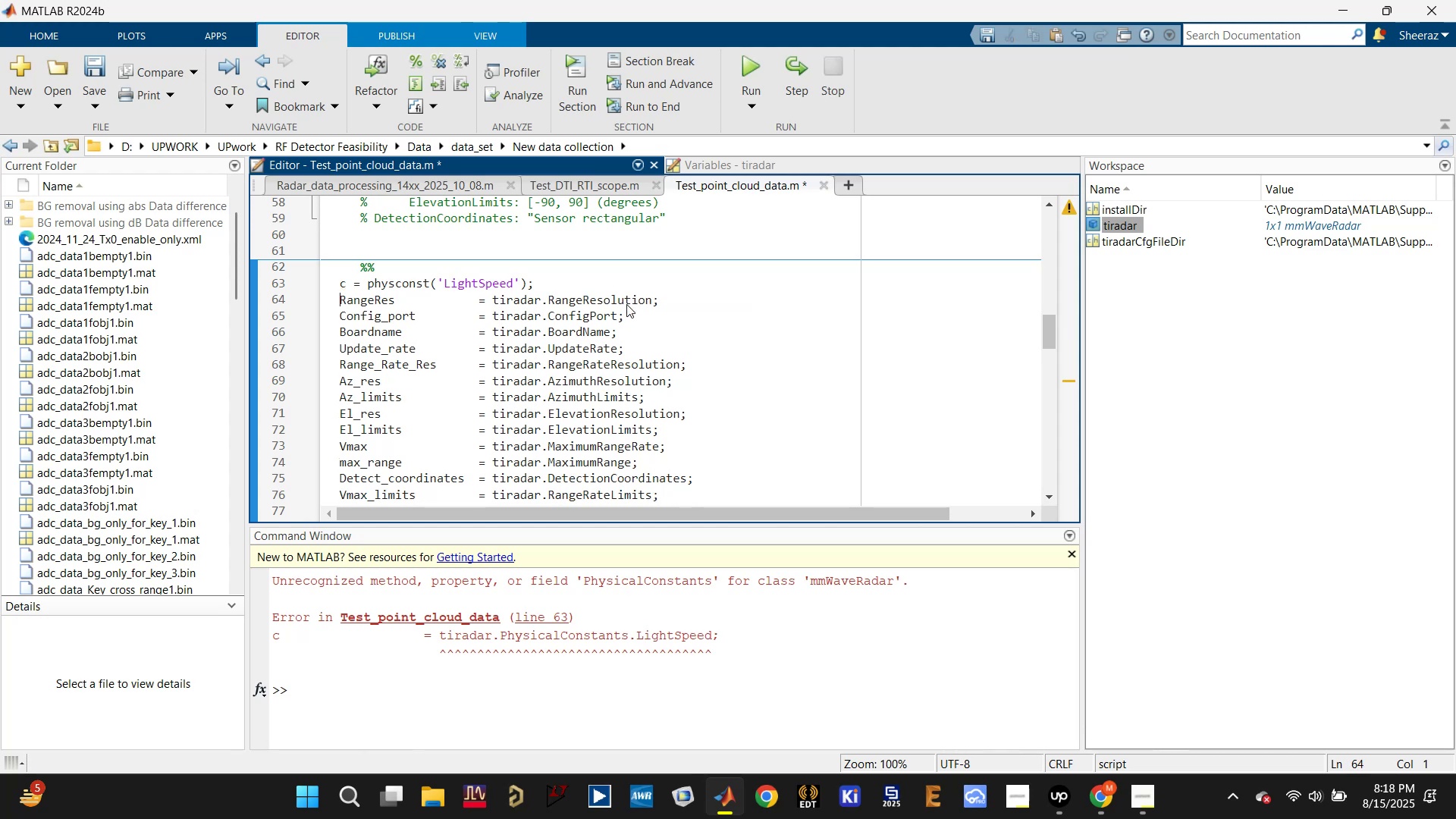 
key(Control+S)
 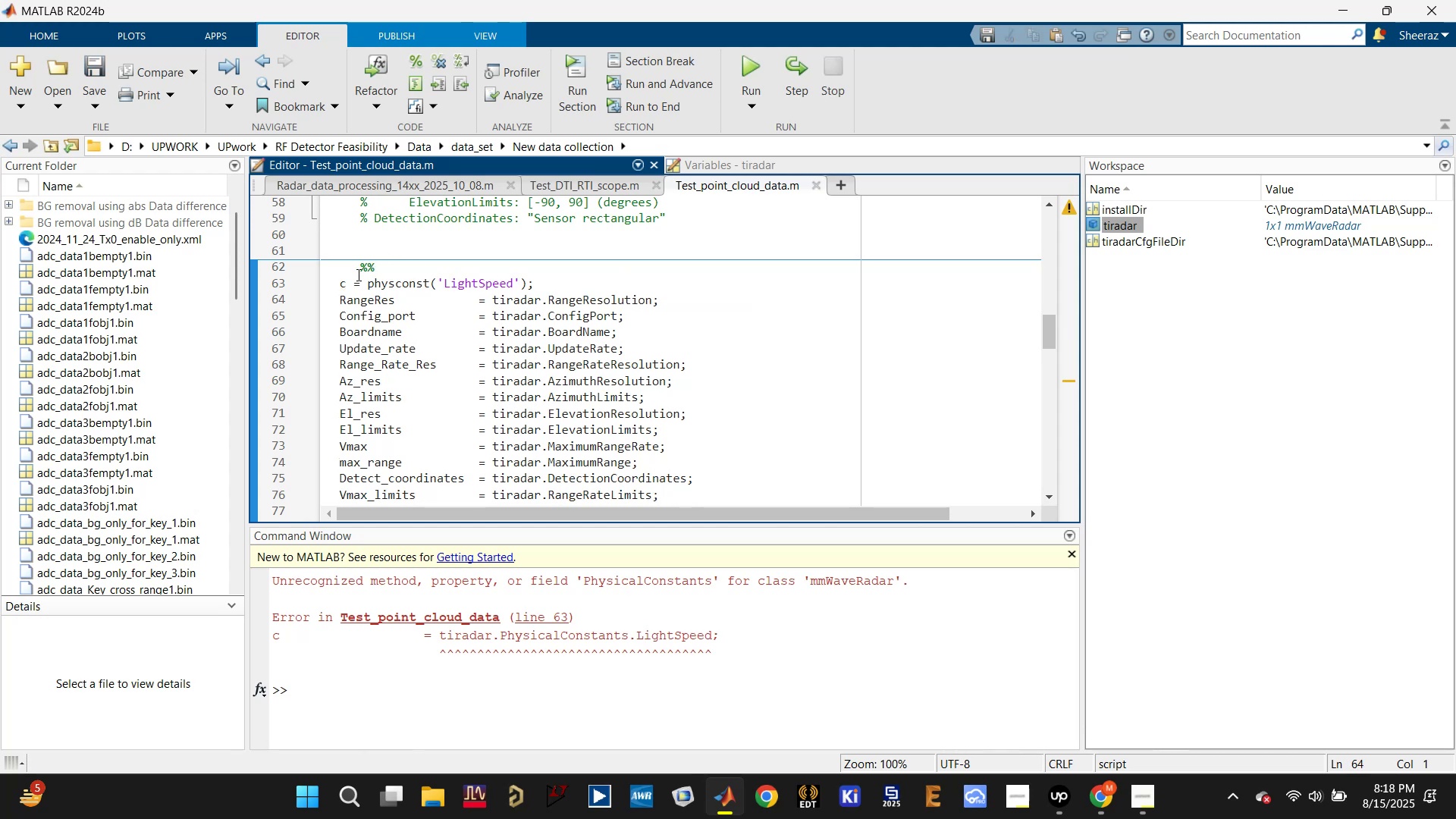 
left_click([352, 282])
 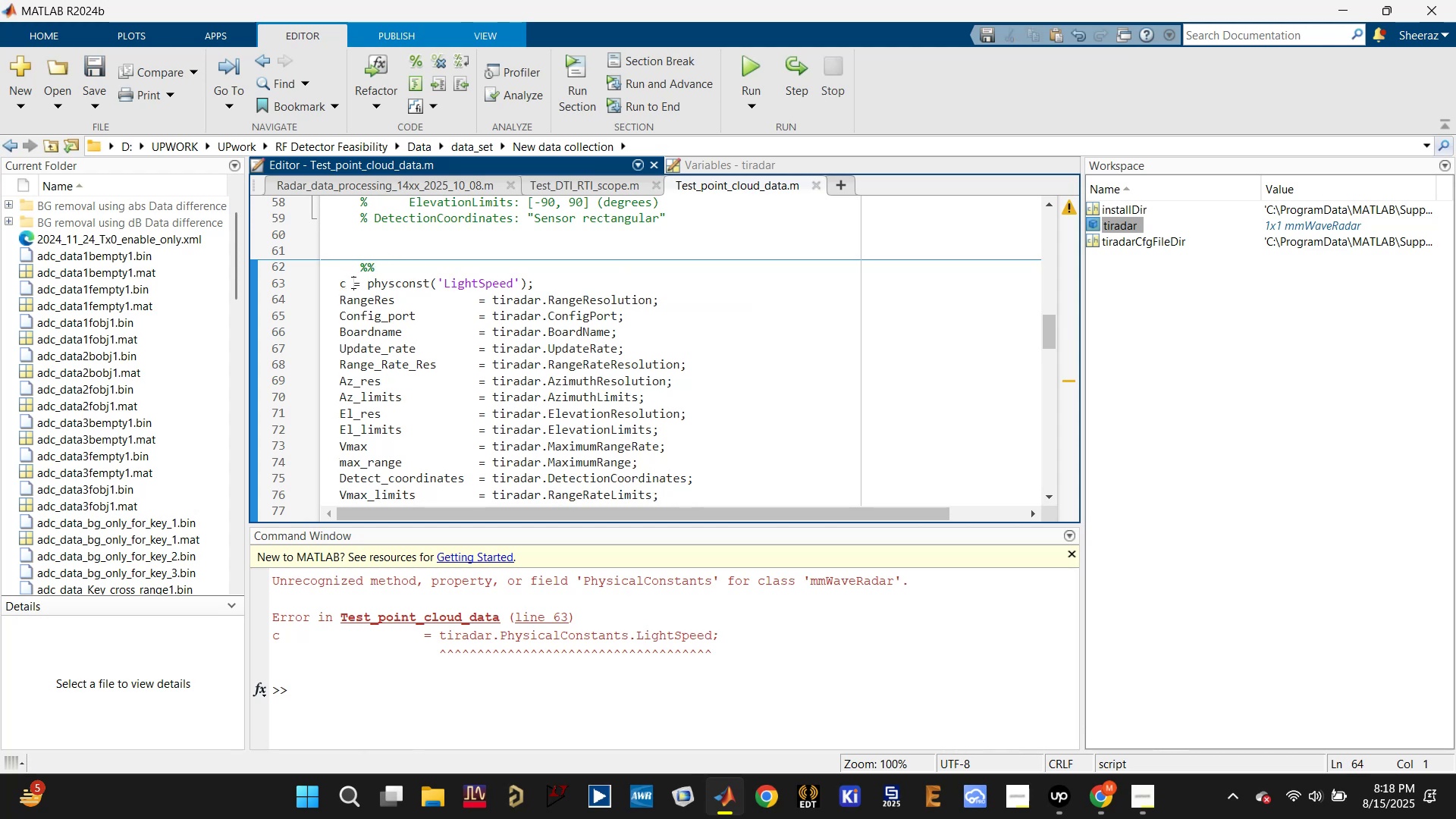 
key(Tab)
 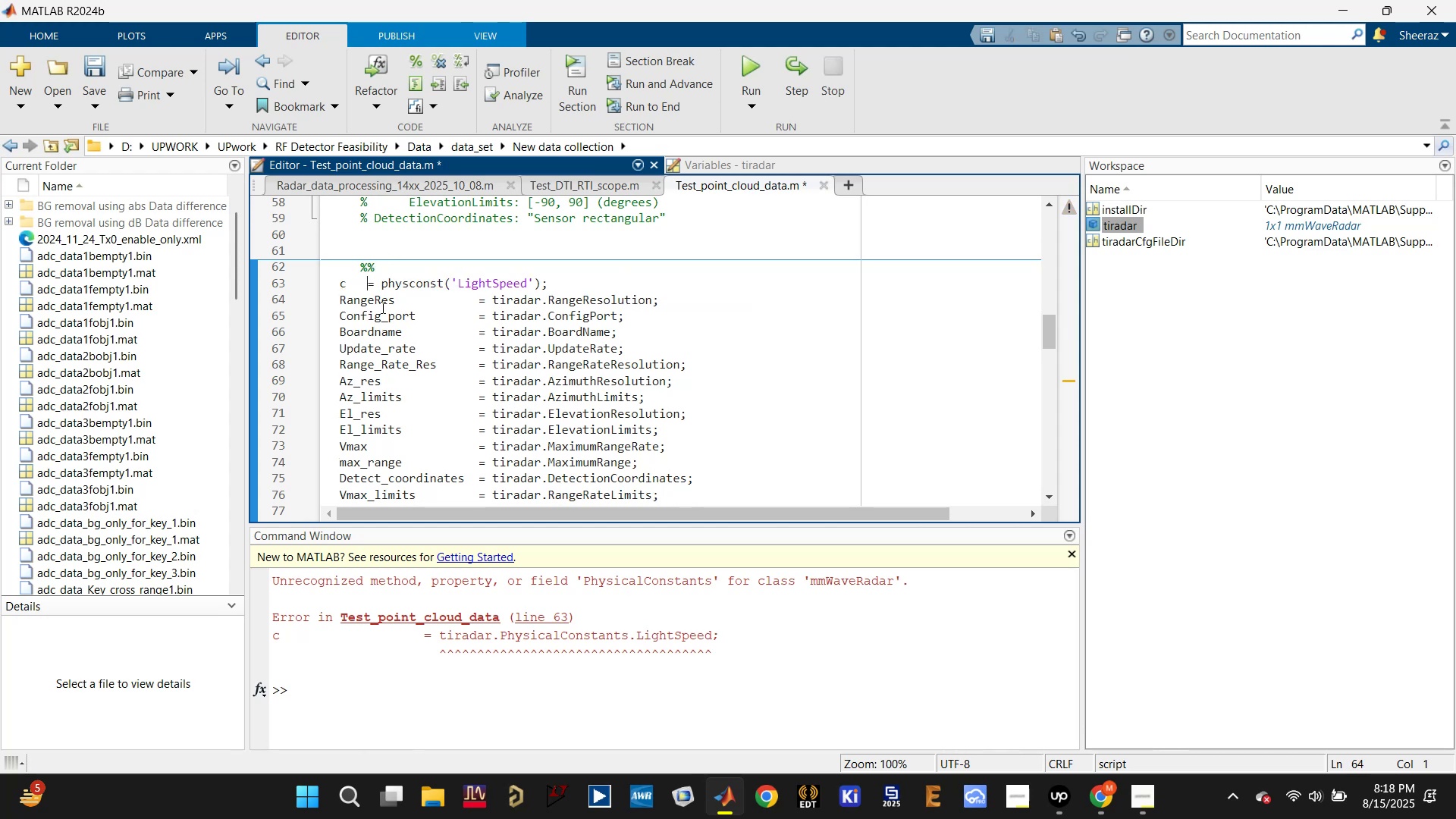 
key(Tab)
 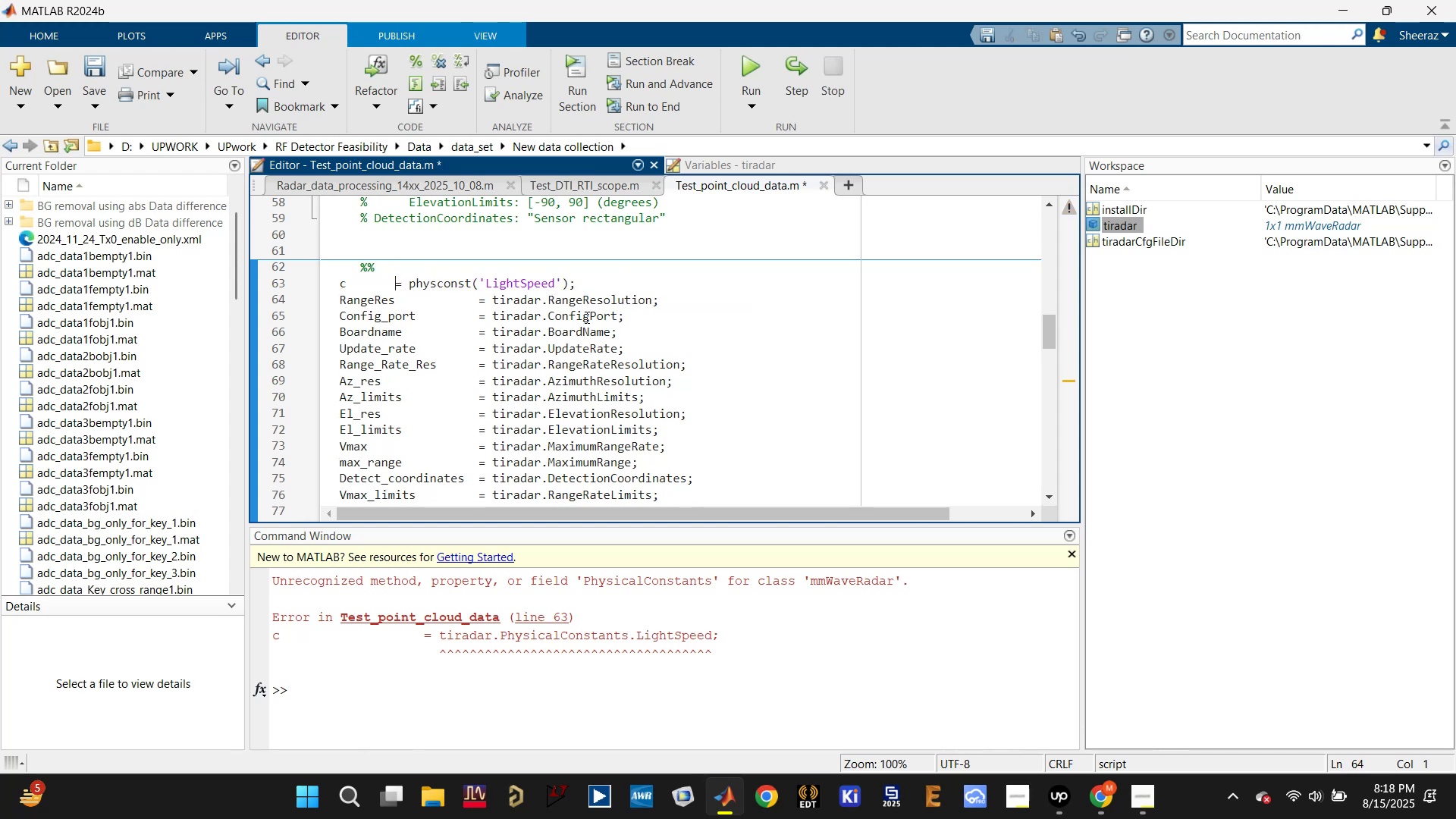 
key(Tab)
 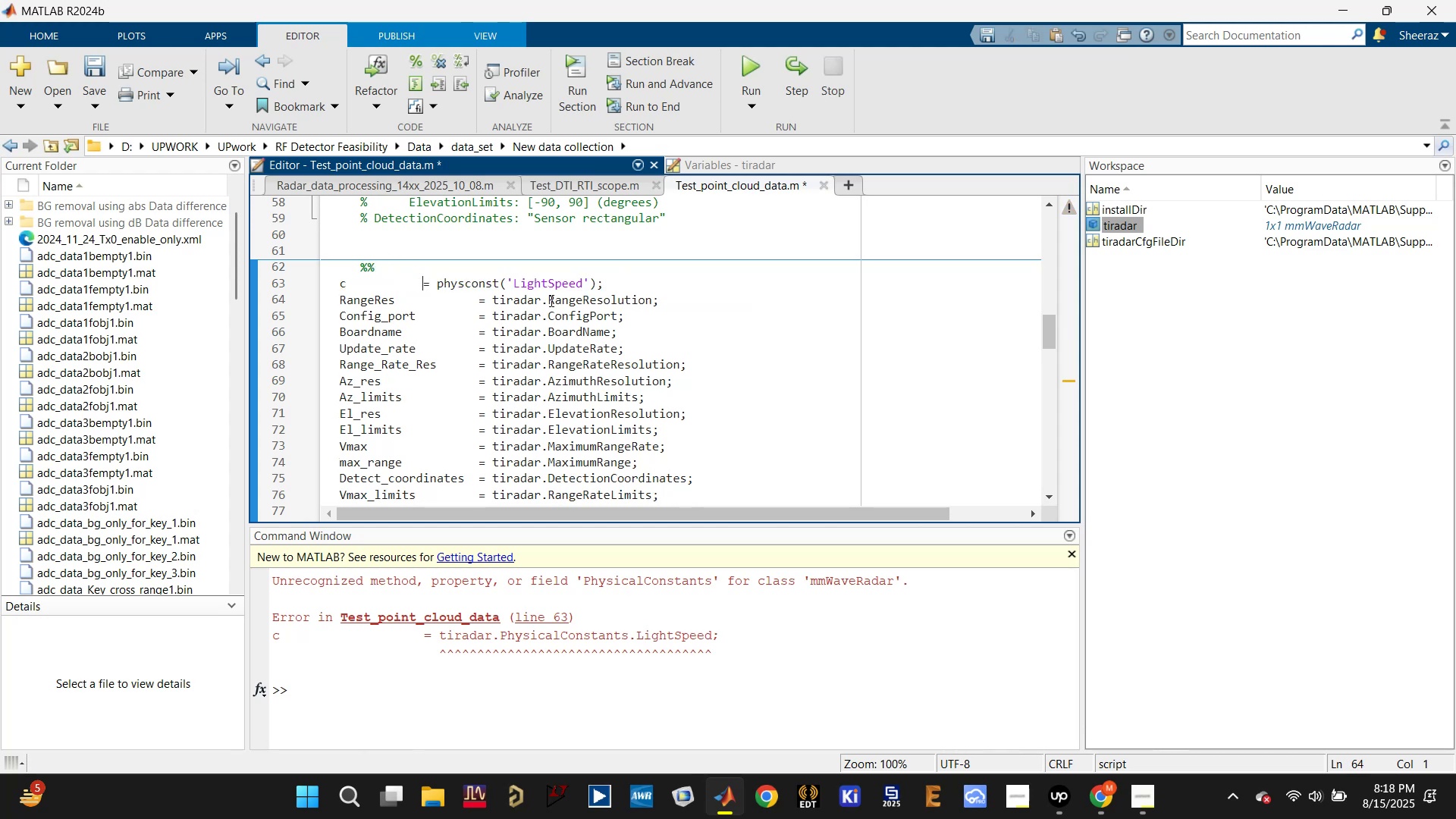 
key(Tab)
 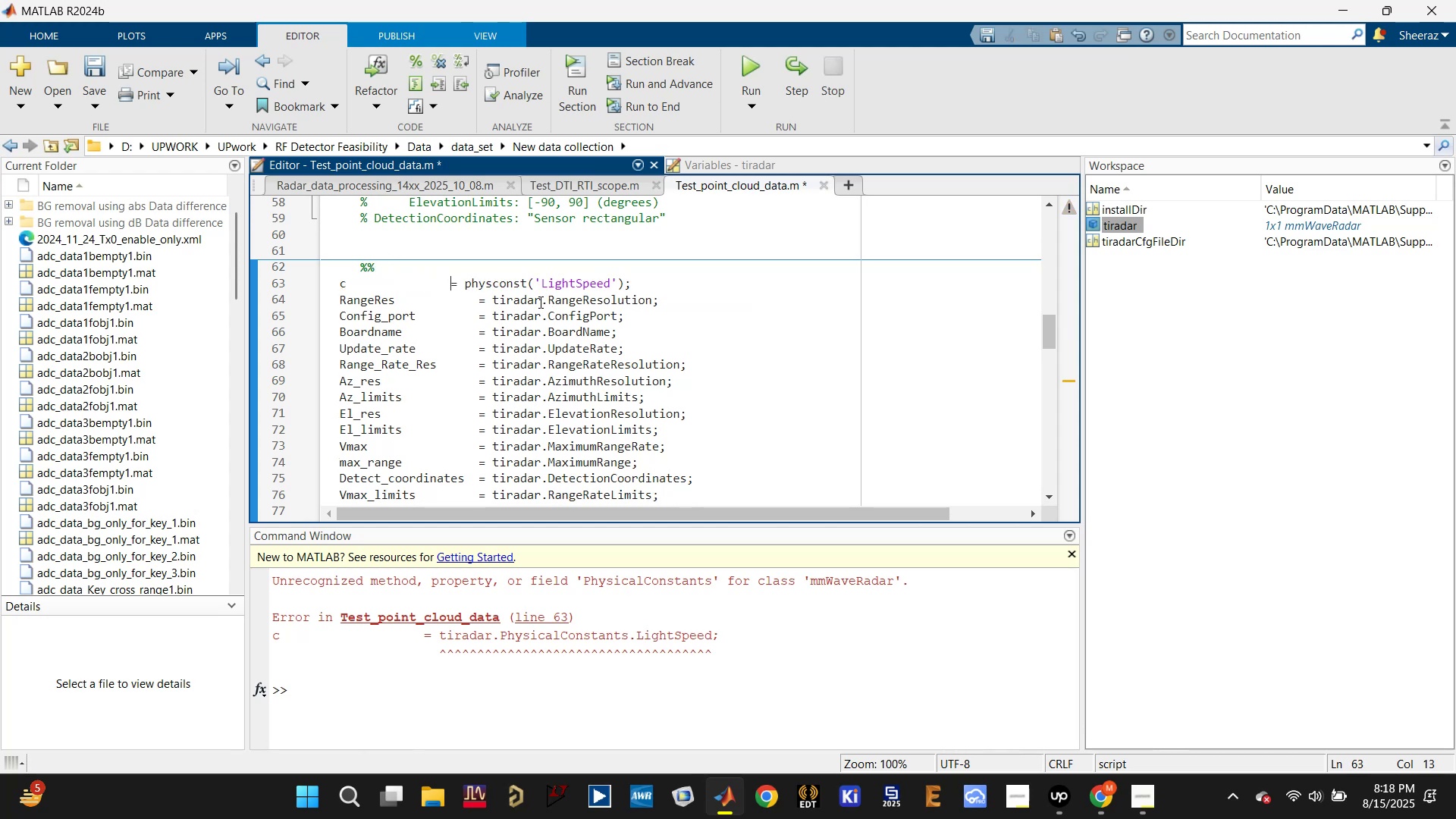 
key(Tab)
 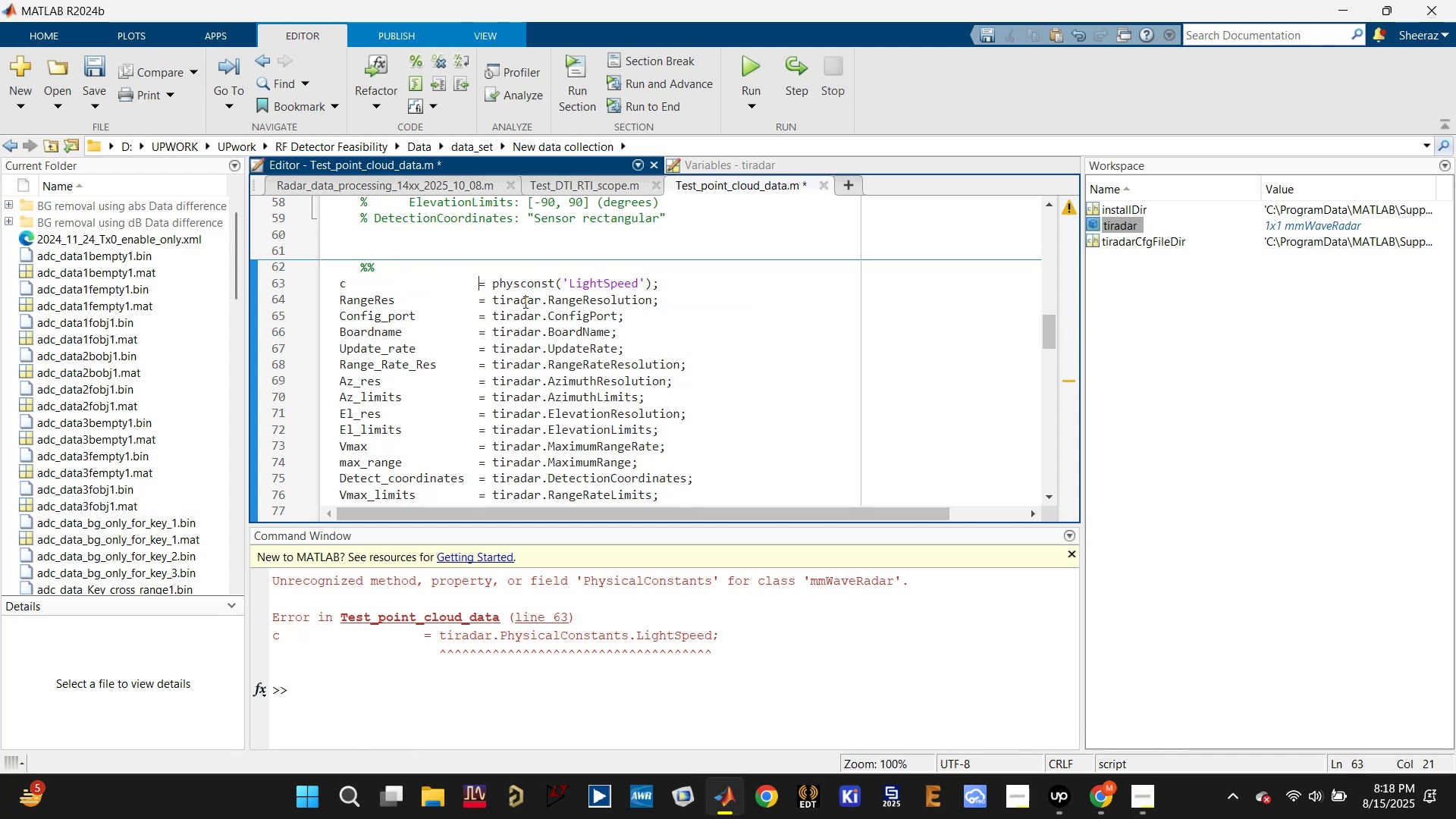 
key(Control+S)
 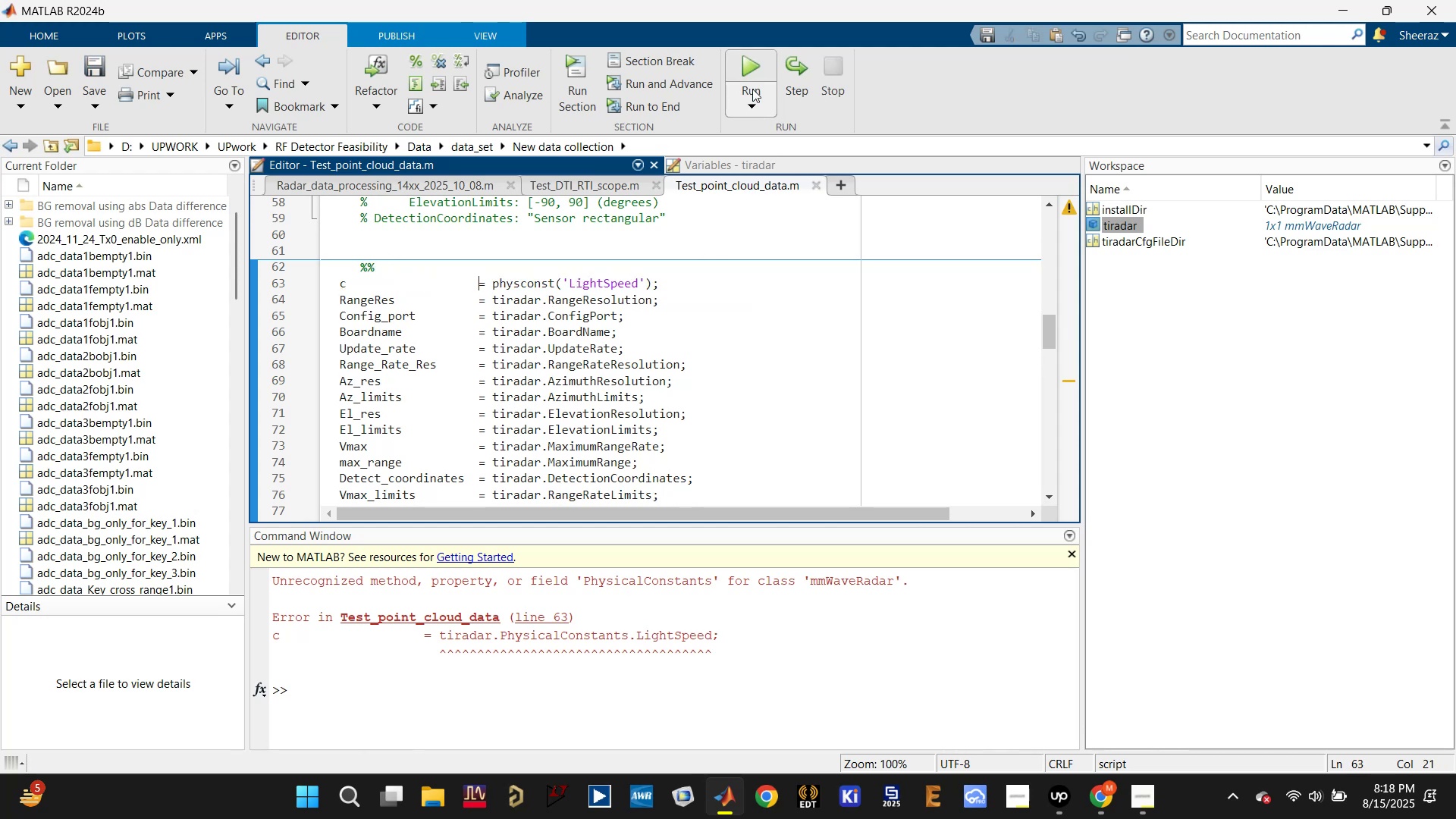 